 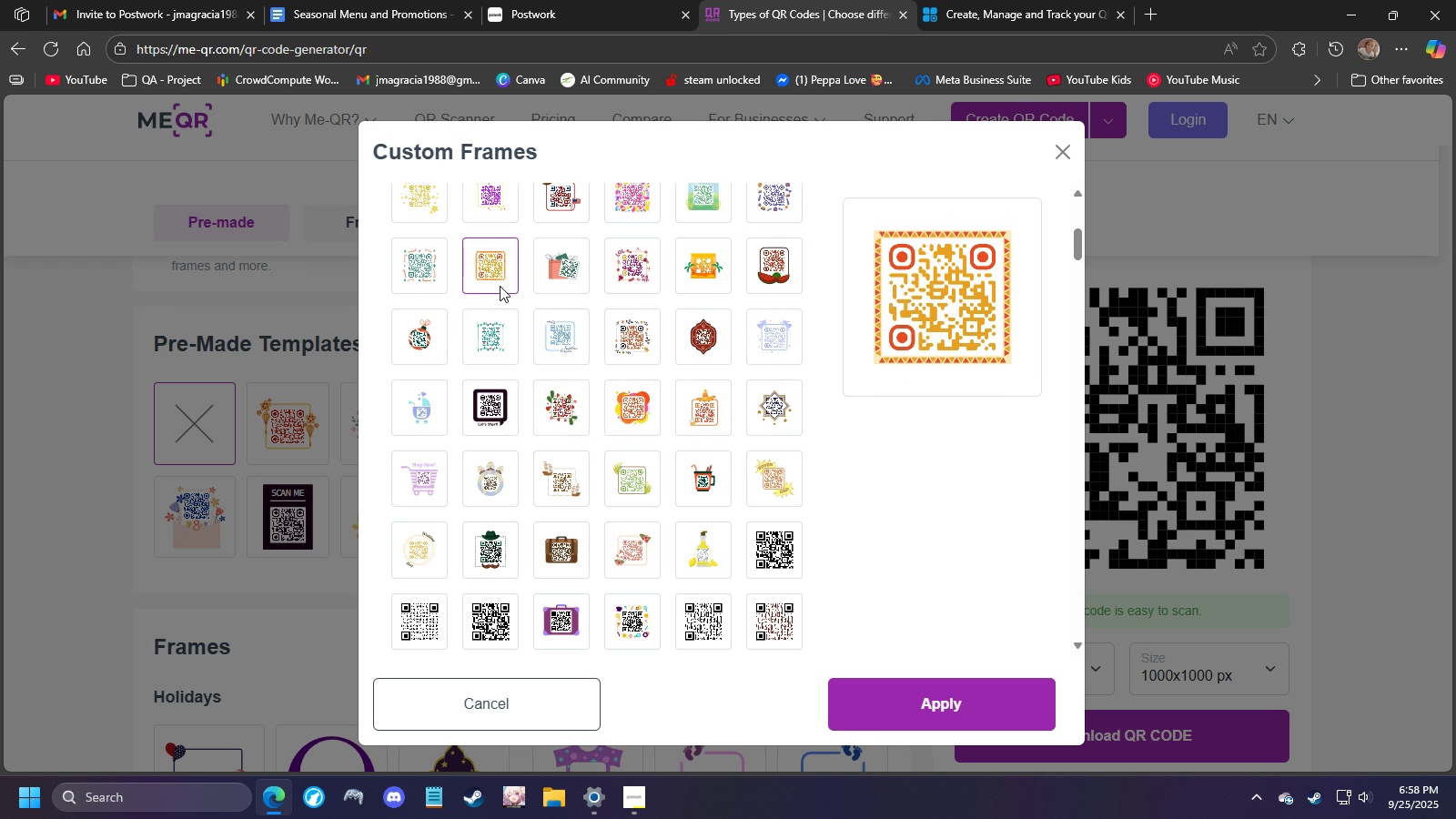 
left_click([443, 275])
 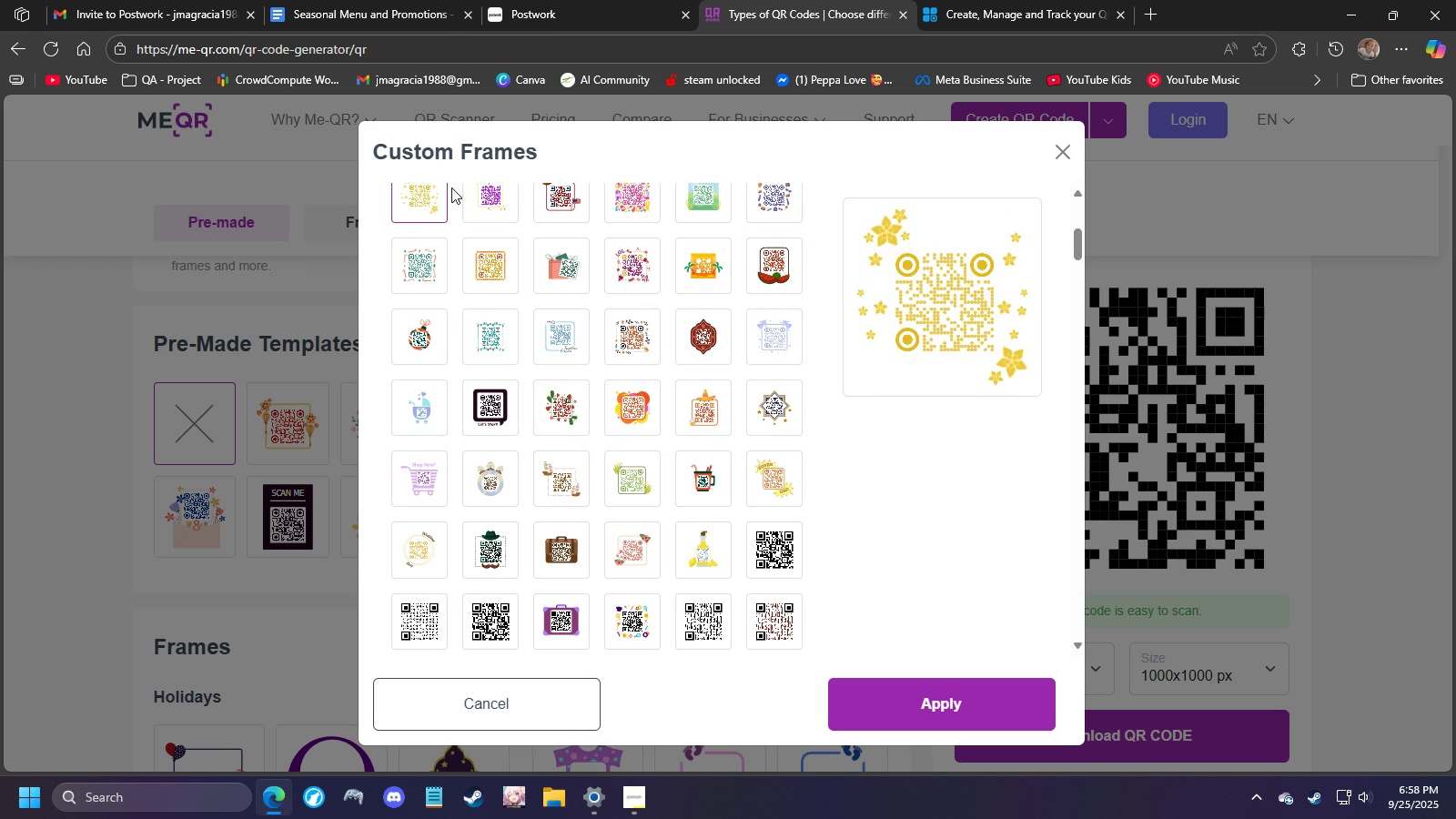 
left_click([444, 187])
 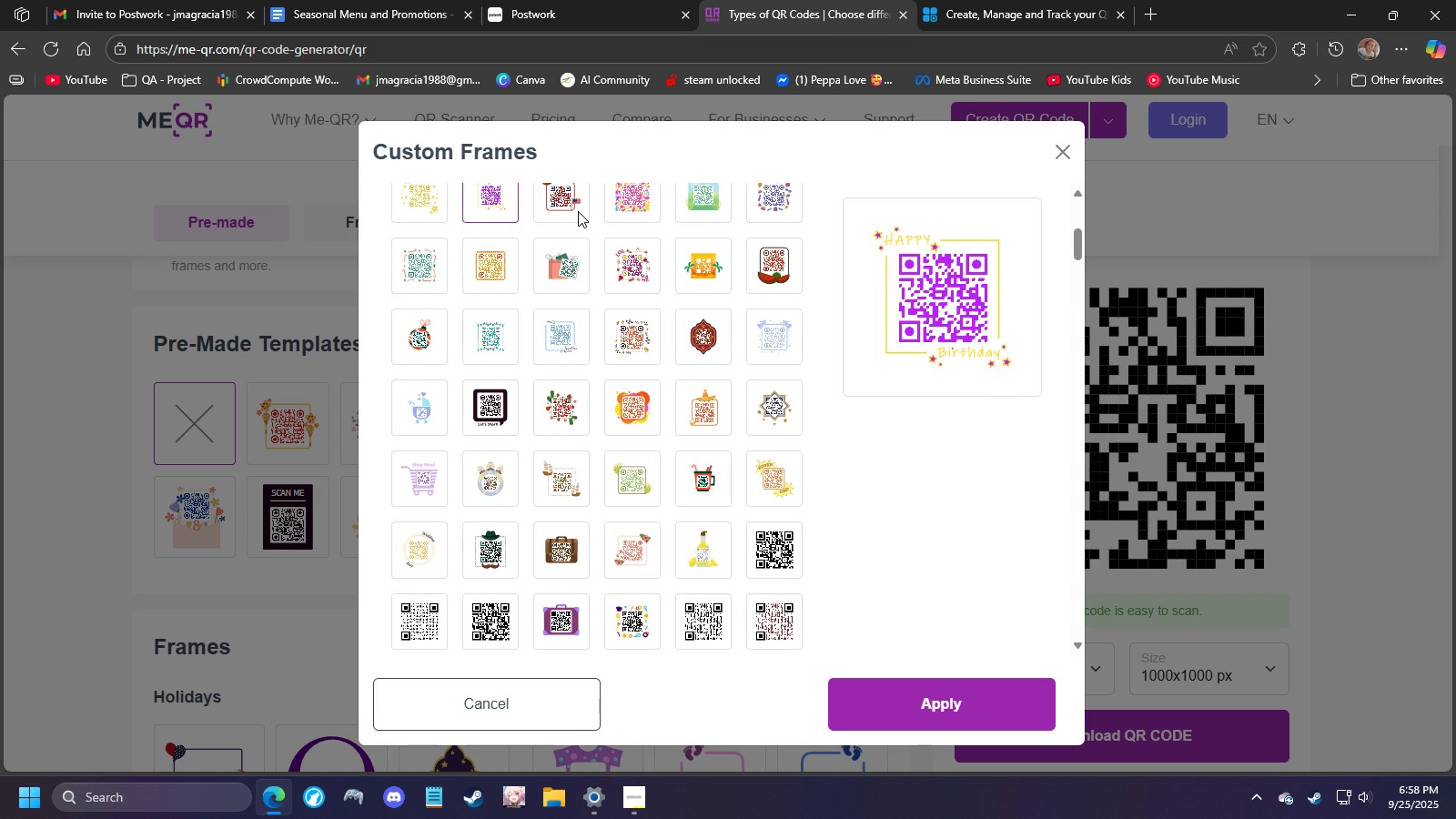 
left_click([575, 211])
 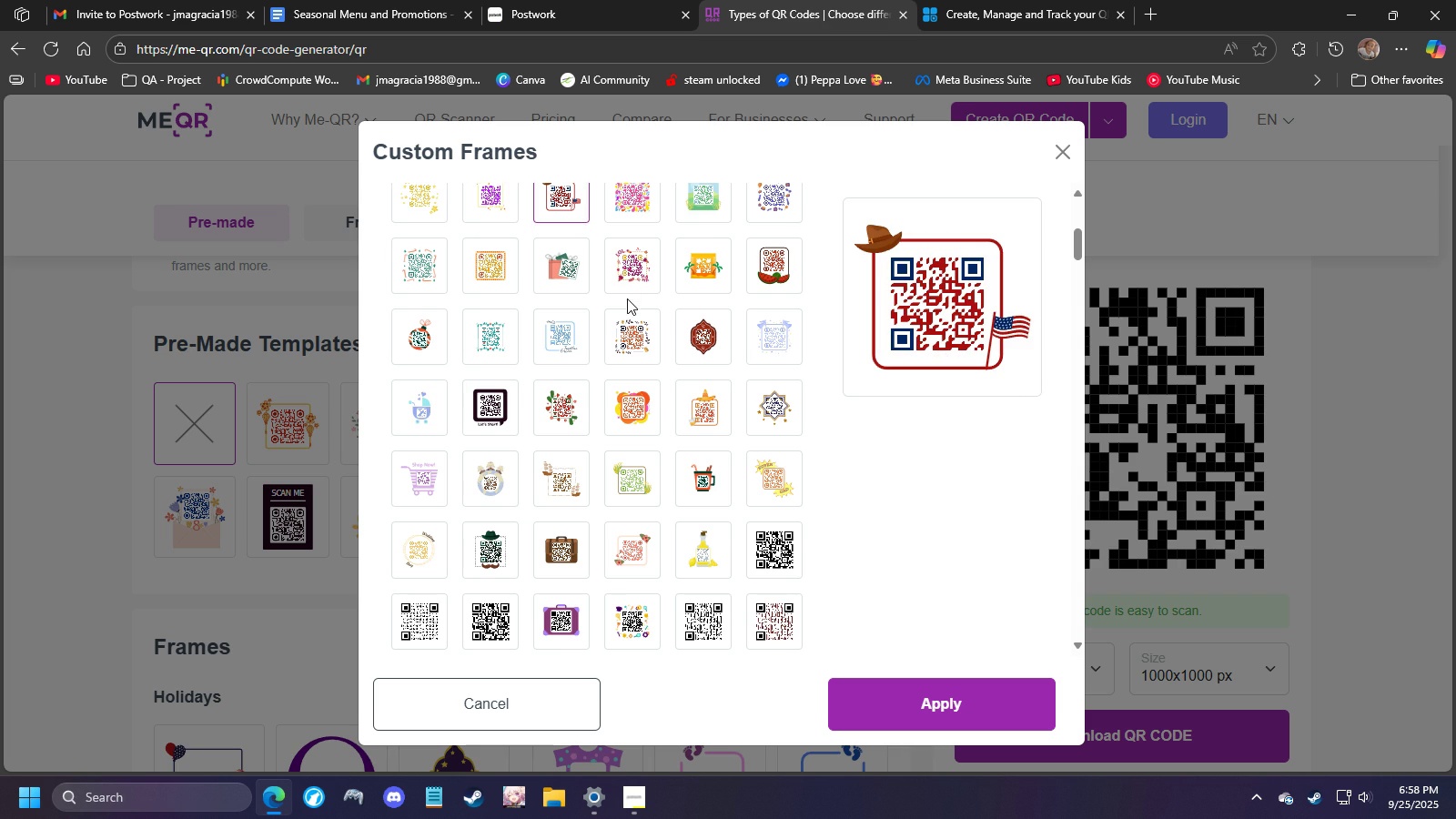 
scroll: coordinate [627, 299], scroll_direction: up, amount: 2.0
 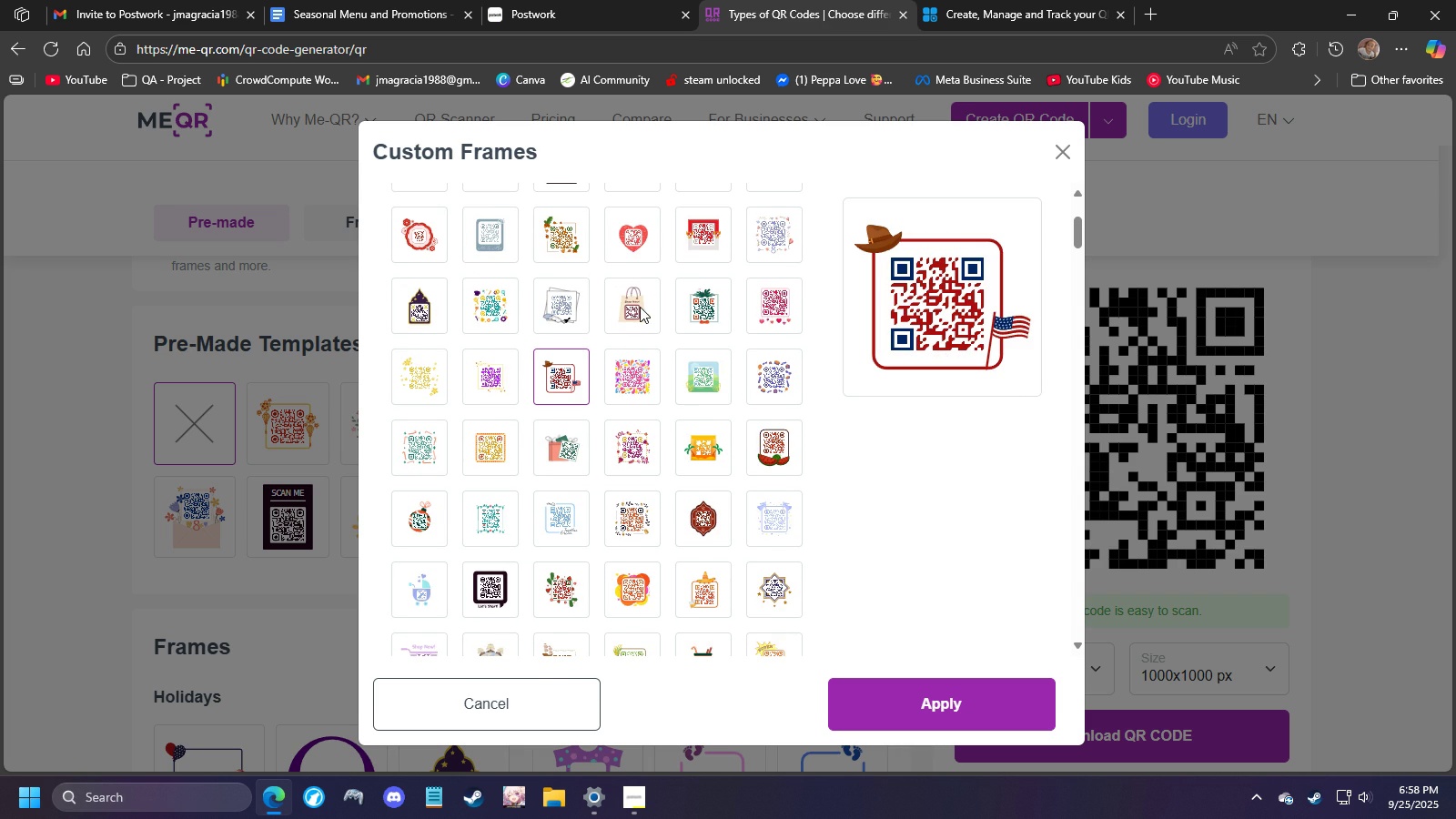 
left_click([640, 307])
 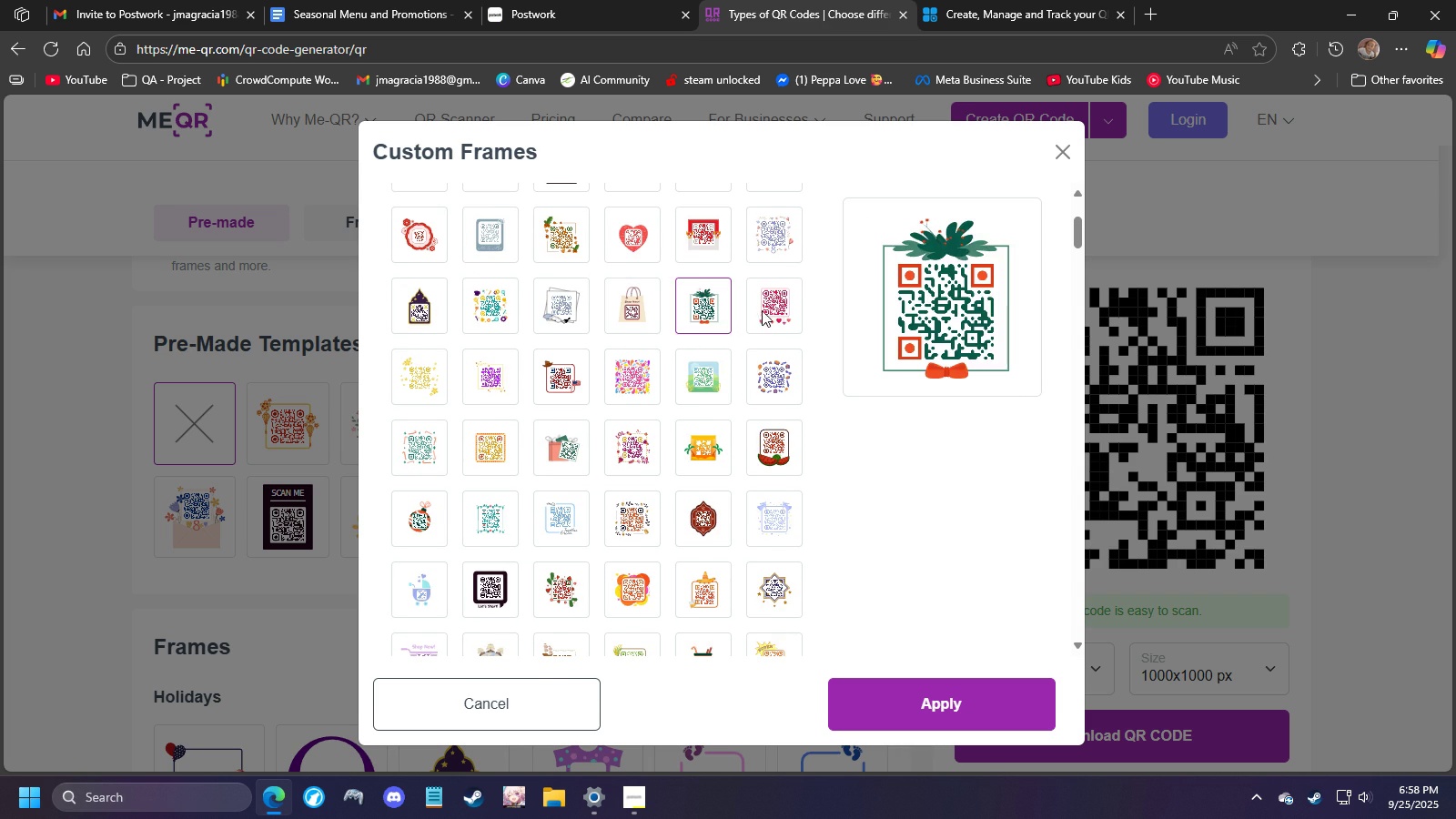 
double_click([764, 306])
 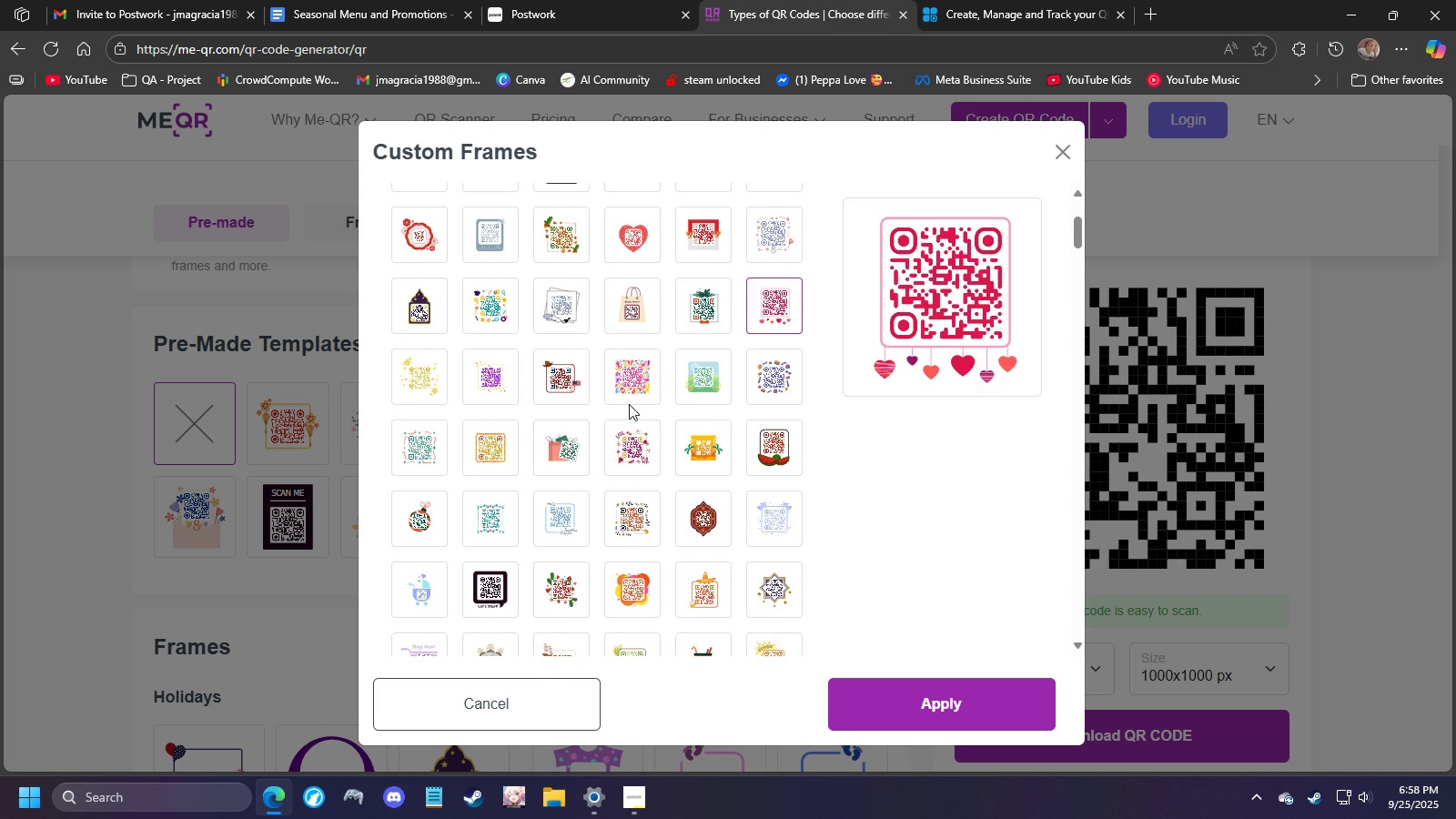 
left_click([628, 405])
 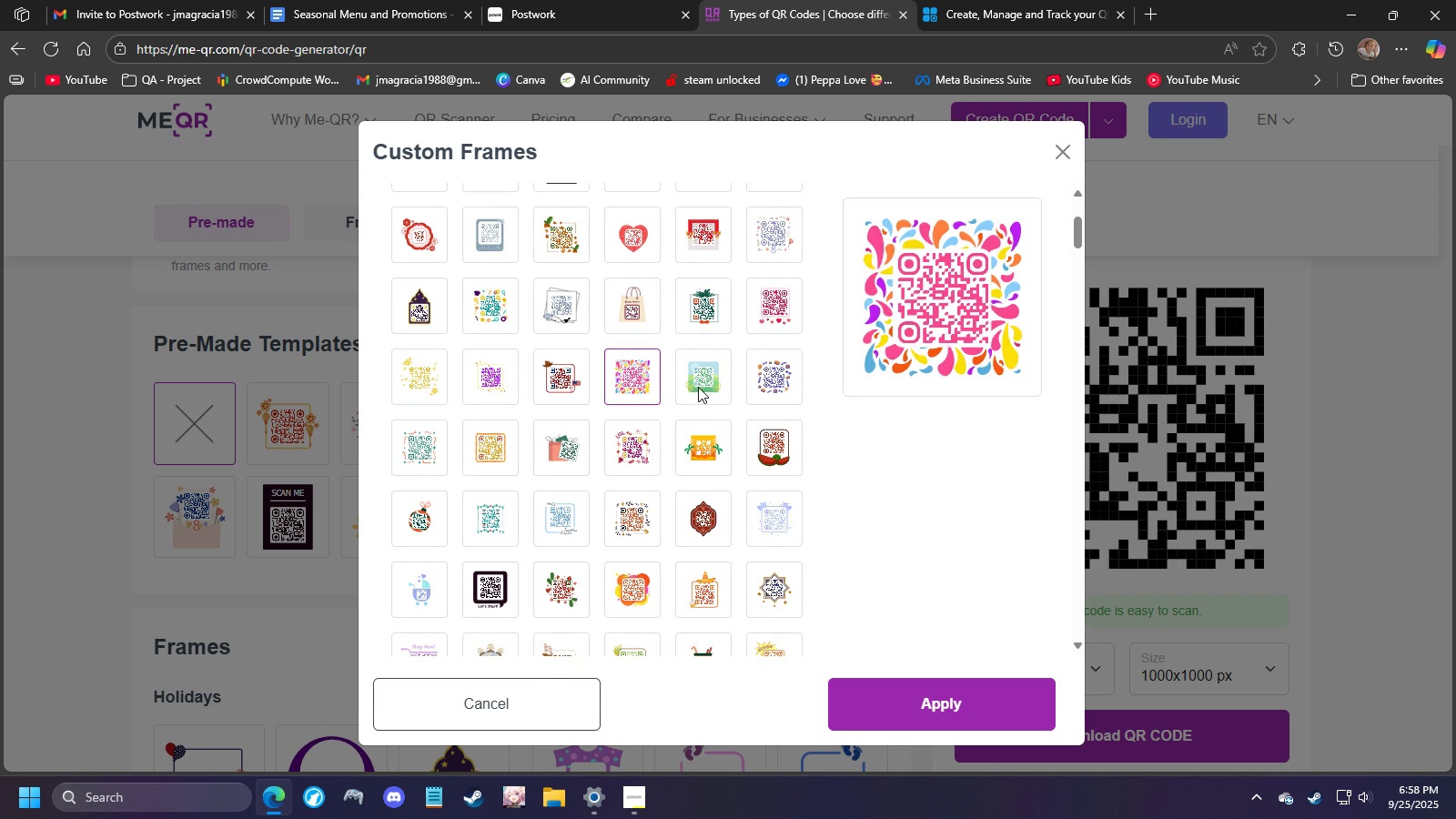 
left_click([698, 387])
 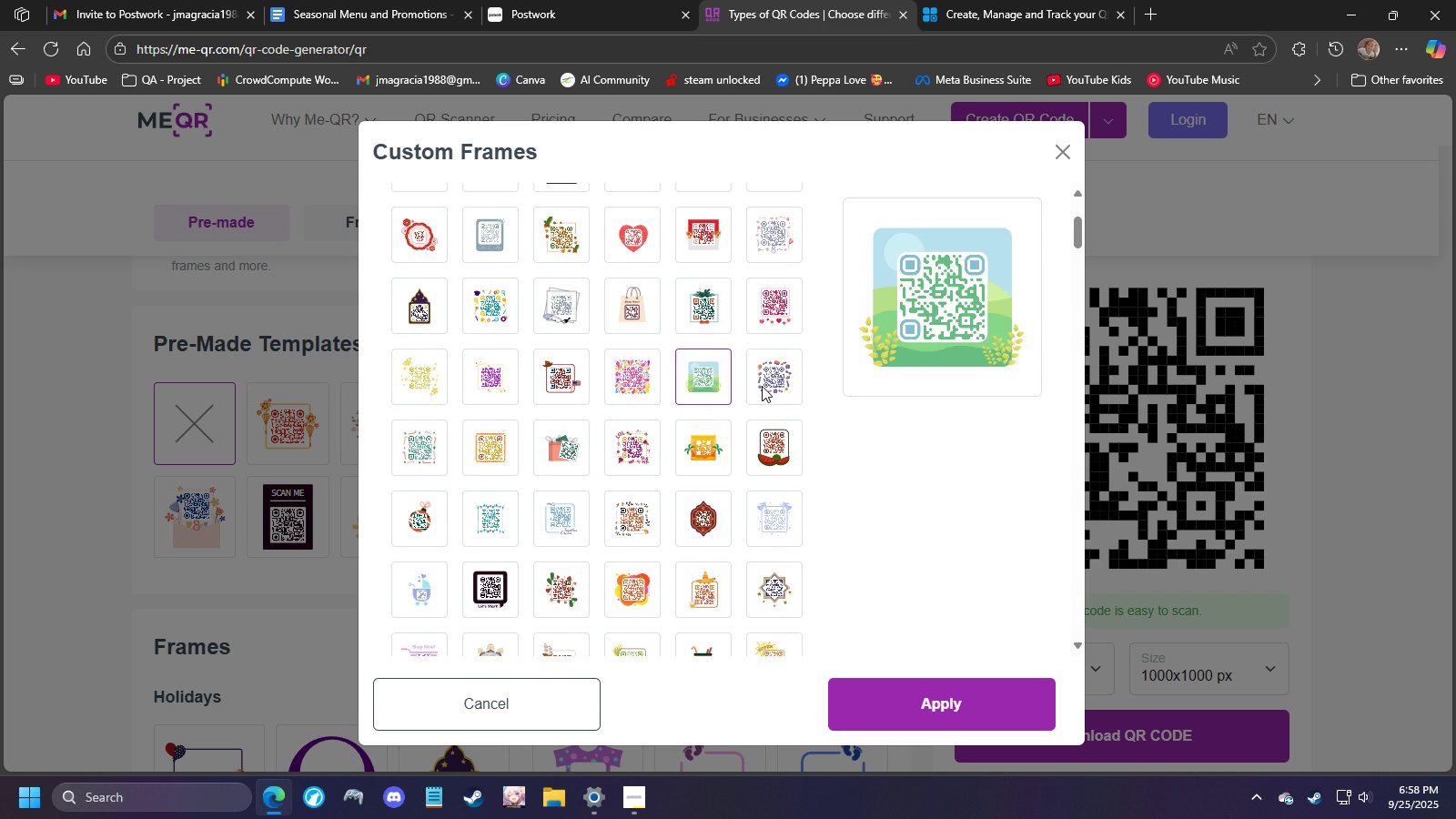 
left_click([761, 386])
 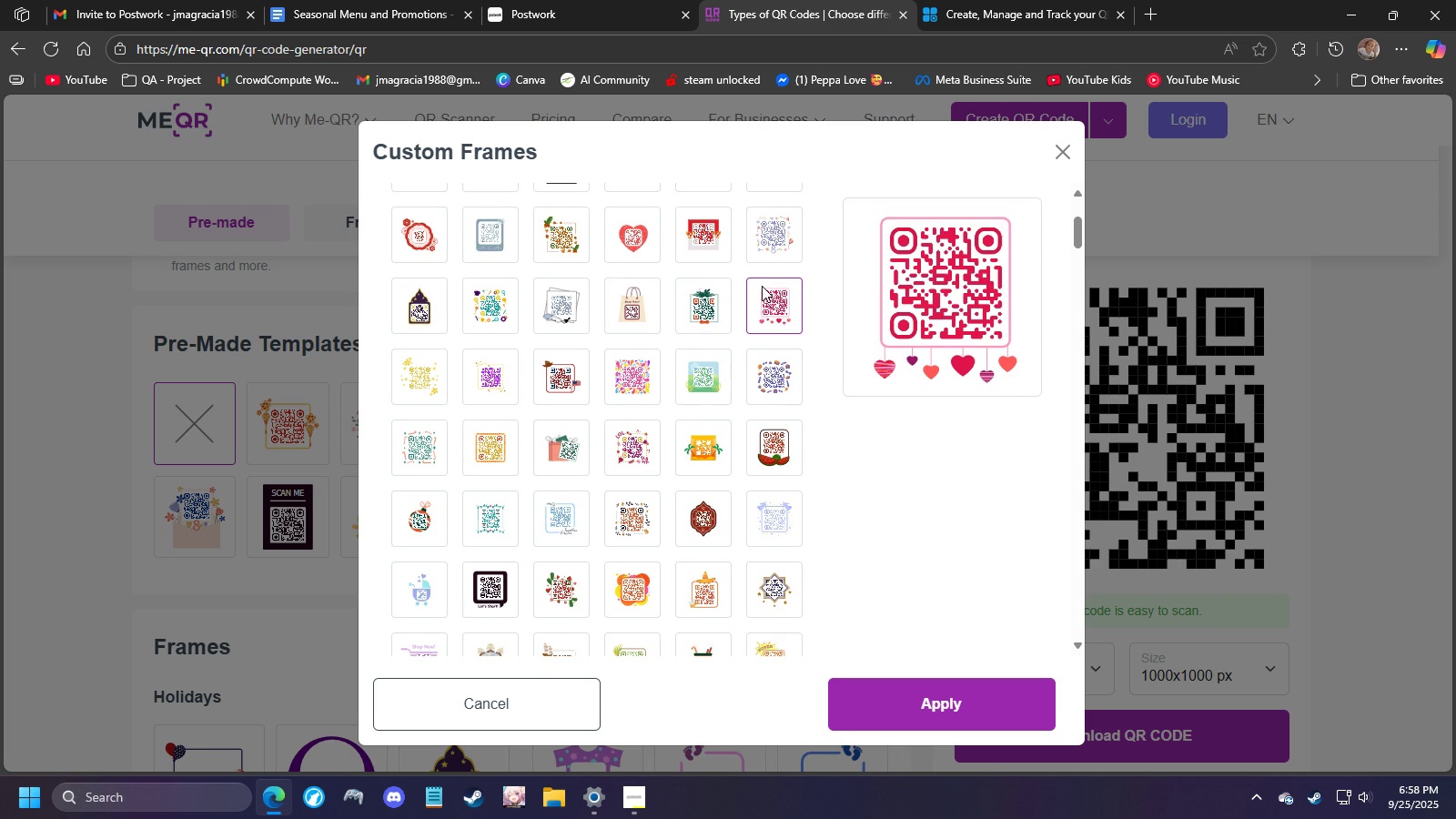 
left_click([763, 286])
 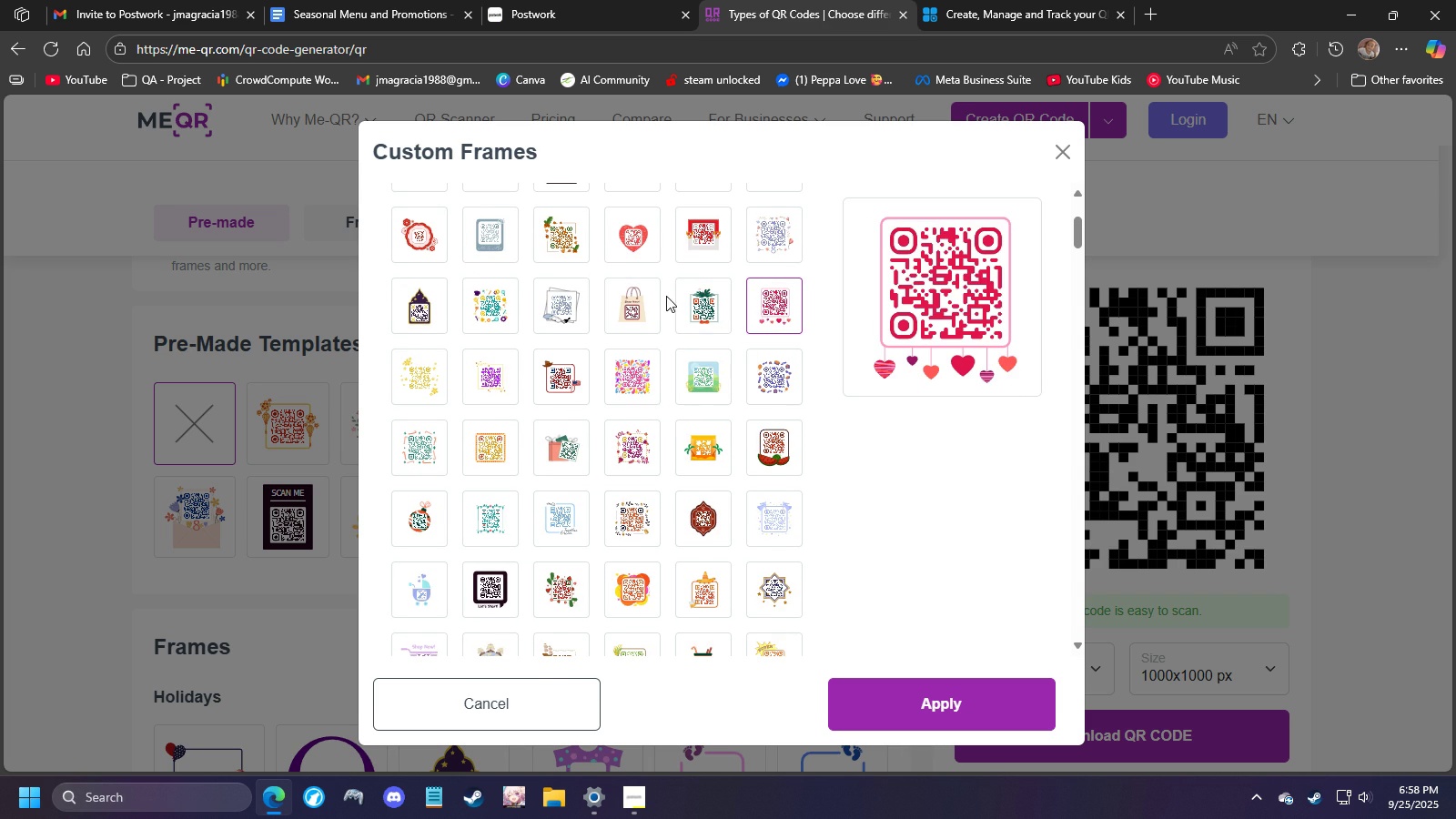 
left_click([670, 296])
 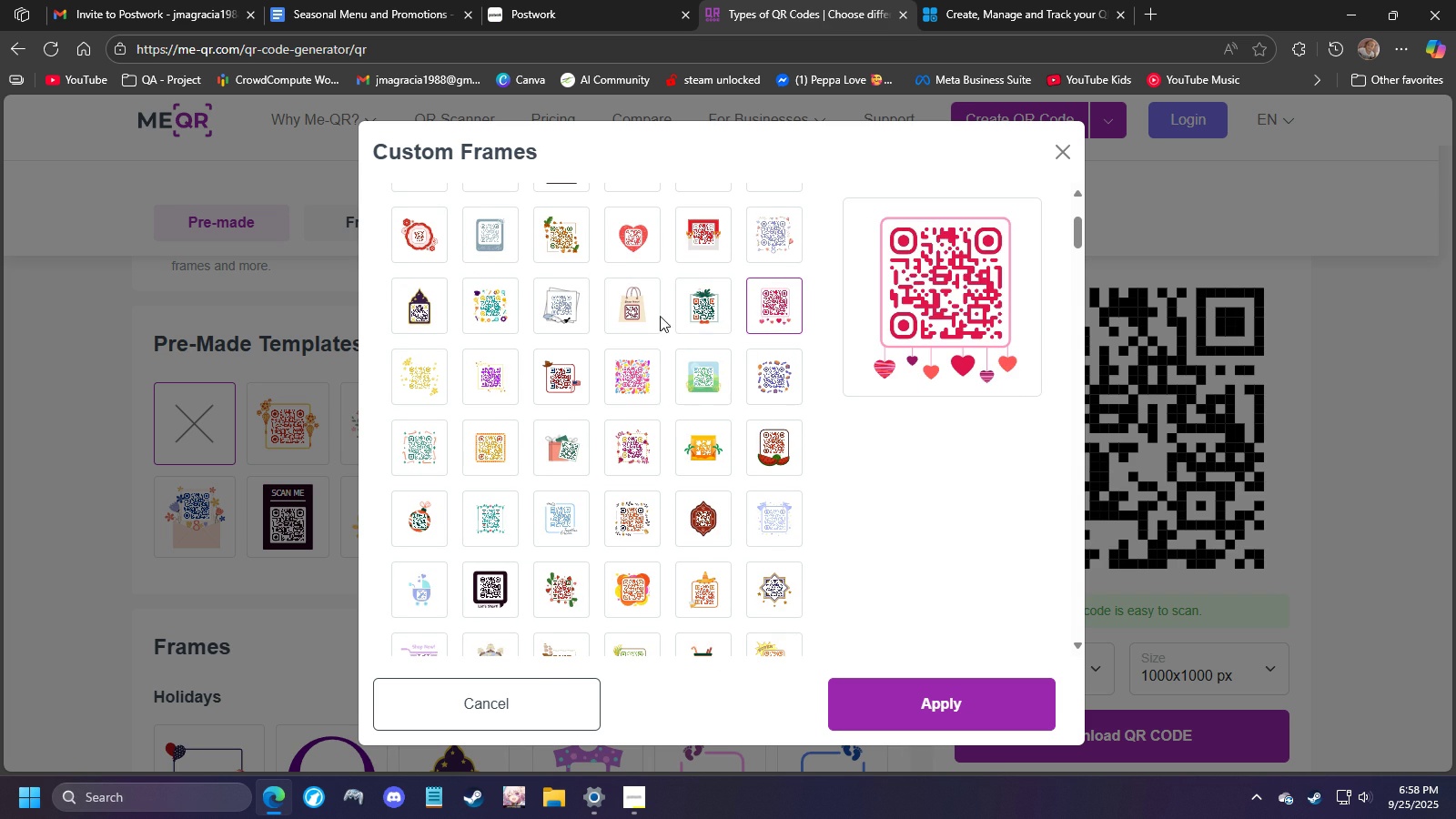 
left_click([661, 315])
 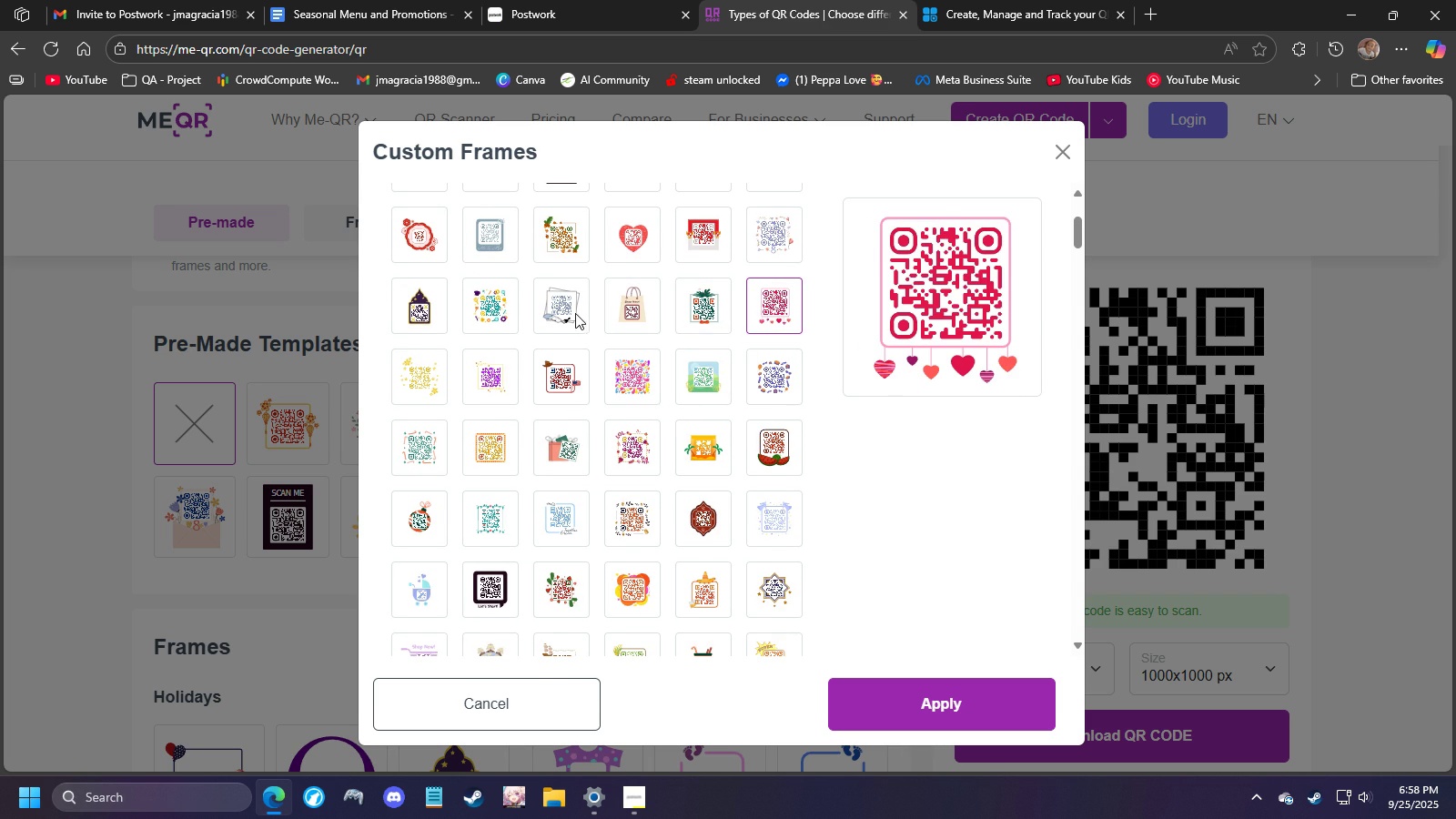 
left_click([577, 313])
 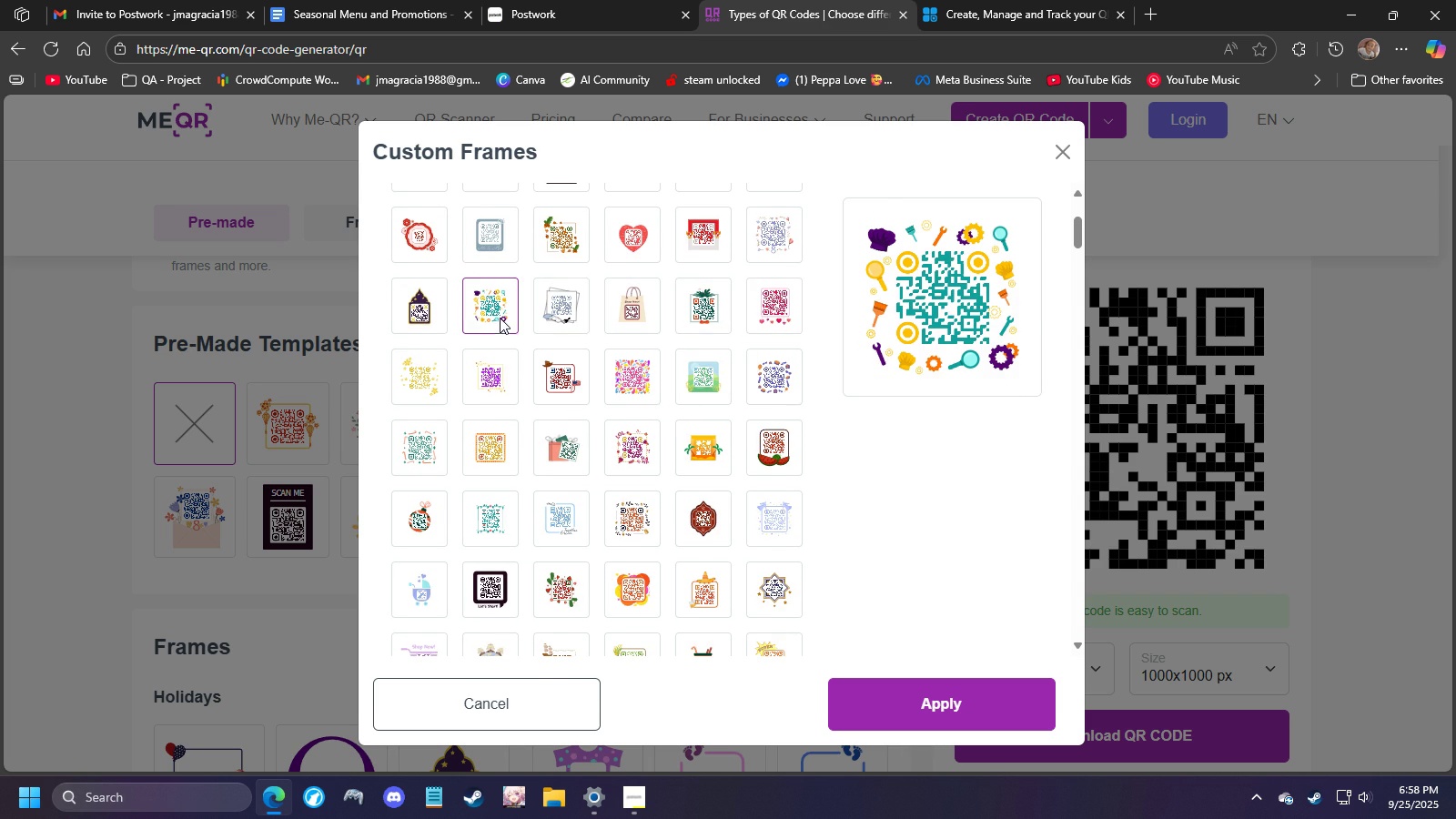 
left_click([500, 318])
 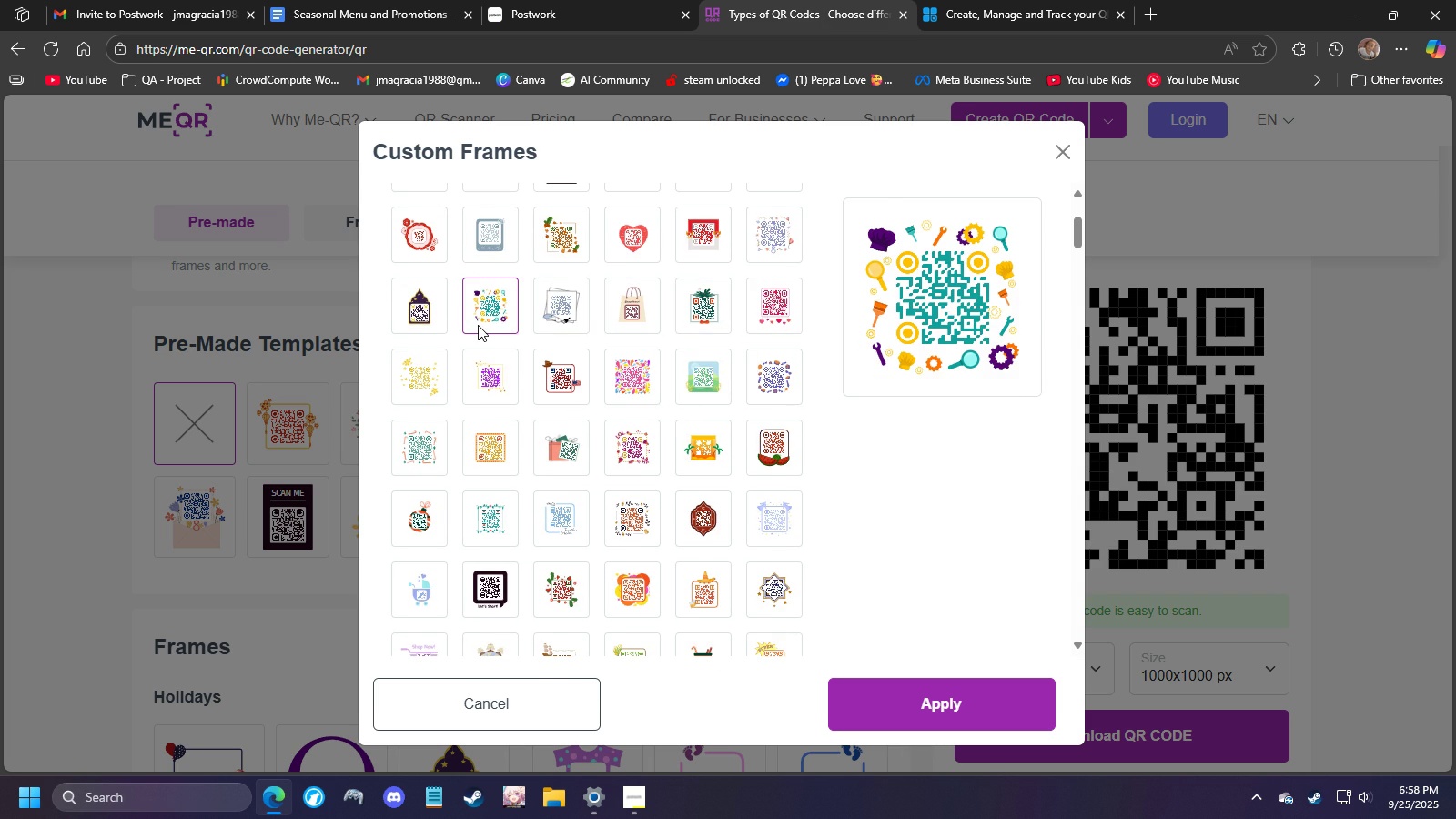 
scroll: coordinate [482, 329], scroll_direction: up, amount: 2.0
 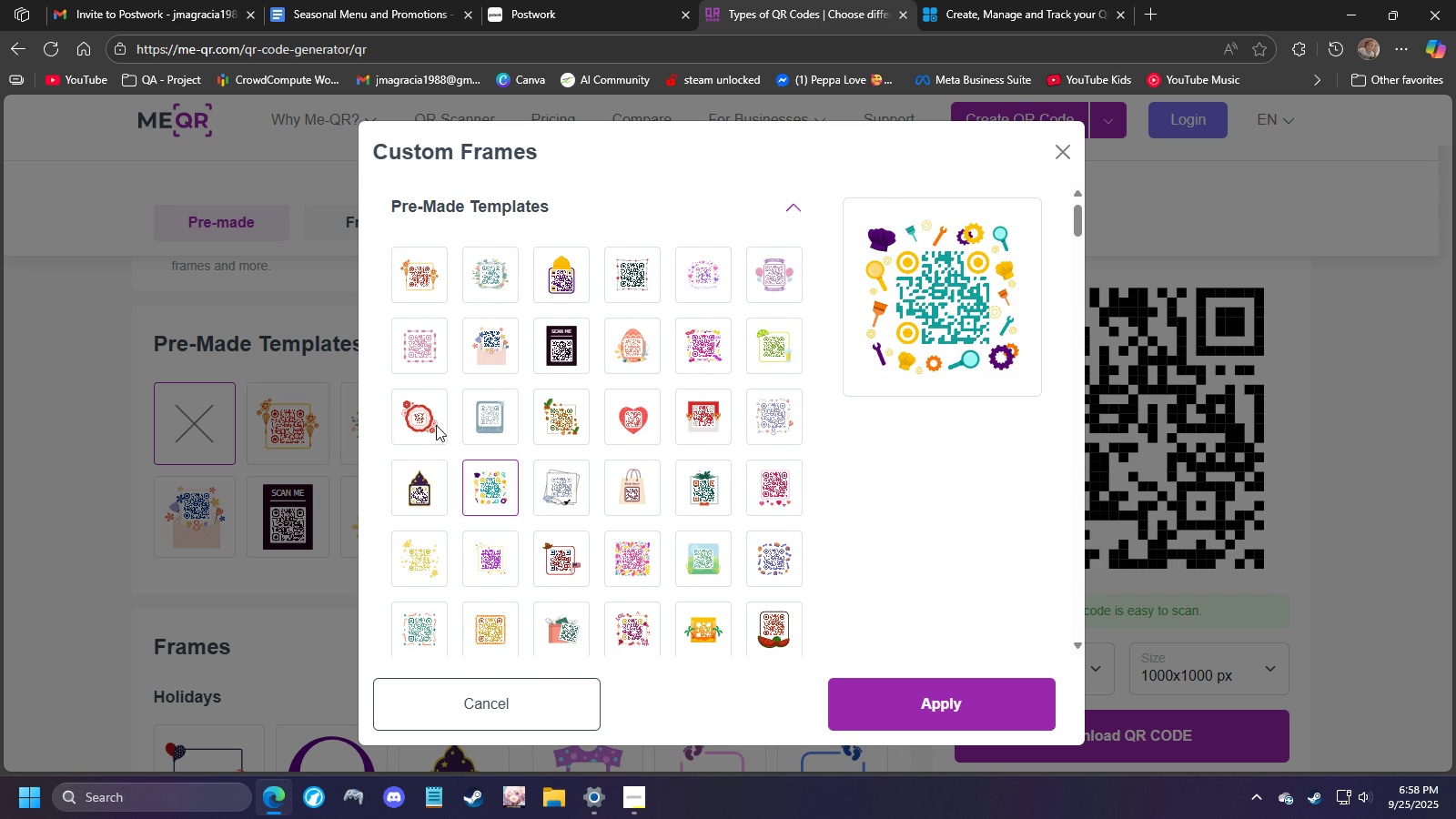 
left_click([436, 425])
 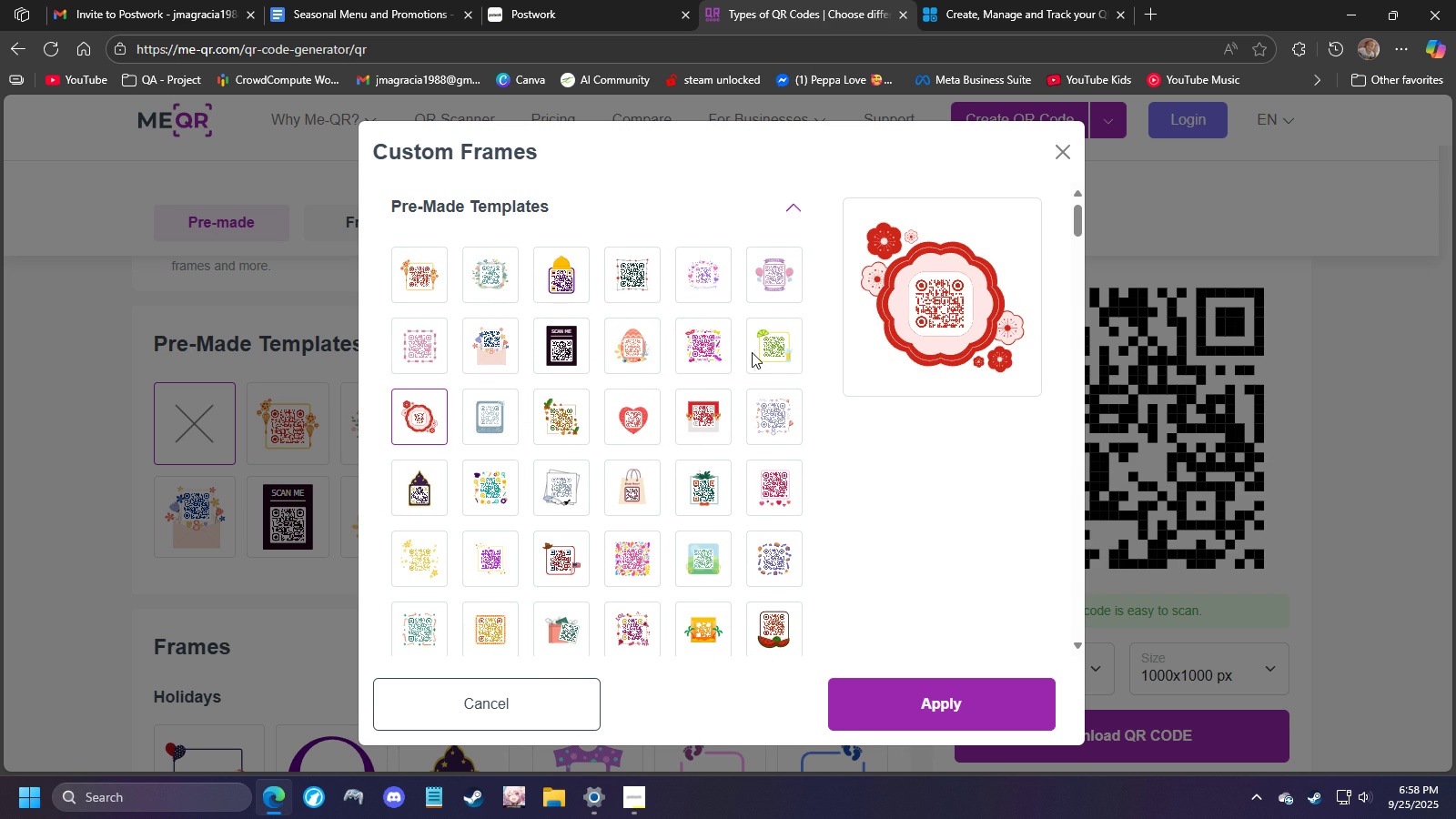 
left_click([762, 350])
 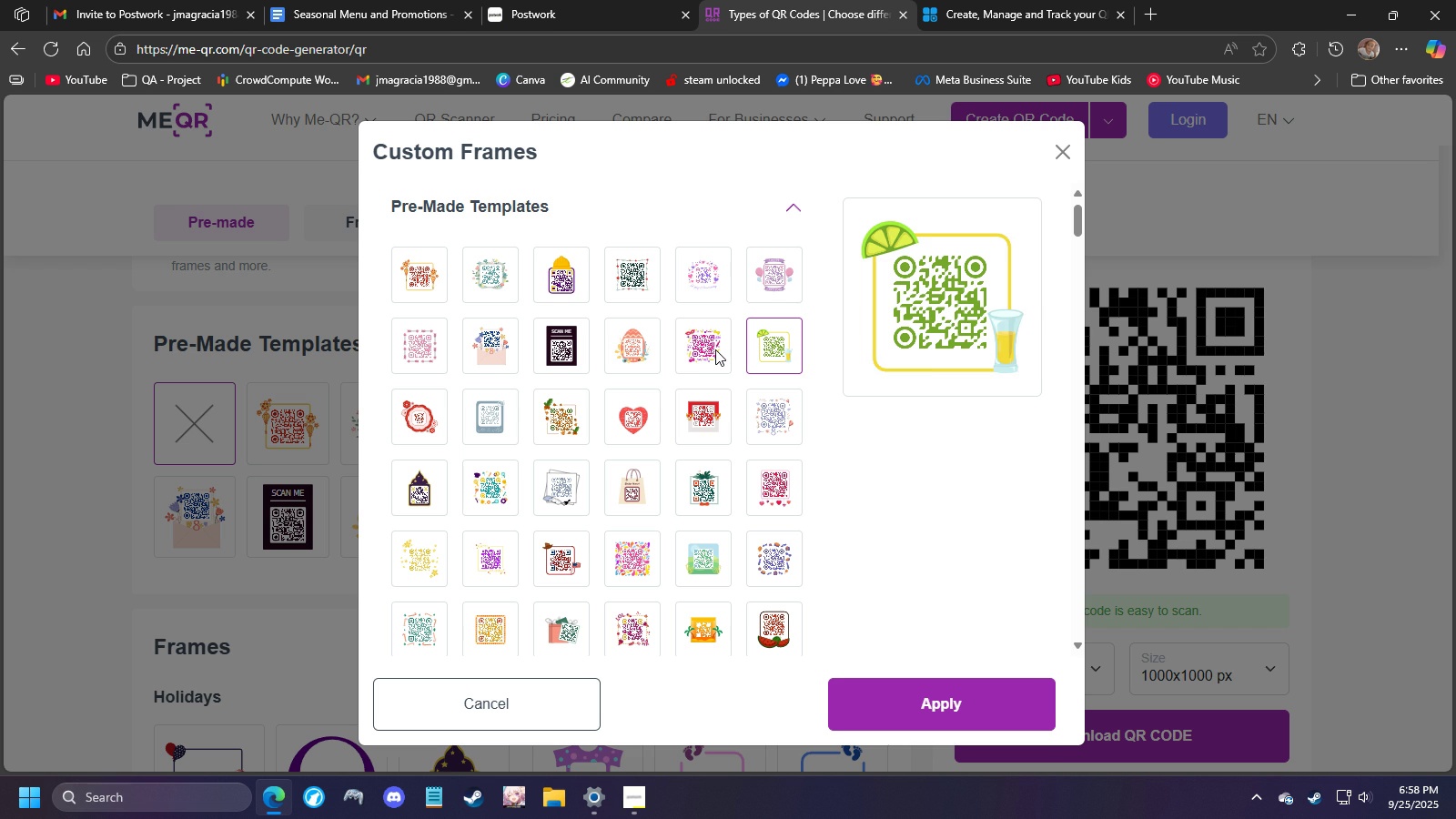 
left_click([715, 349])
 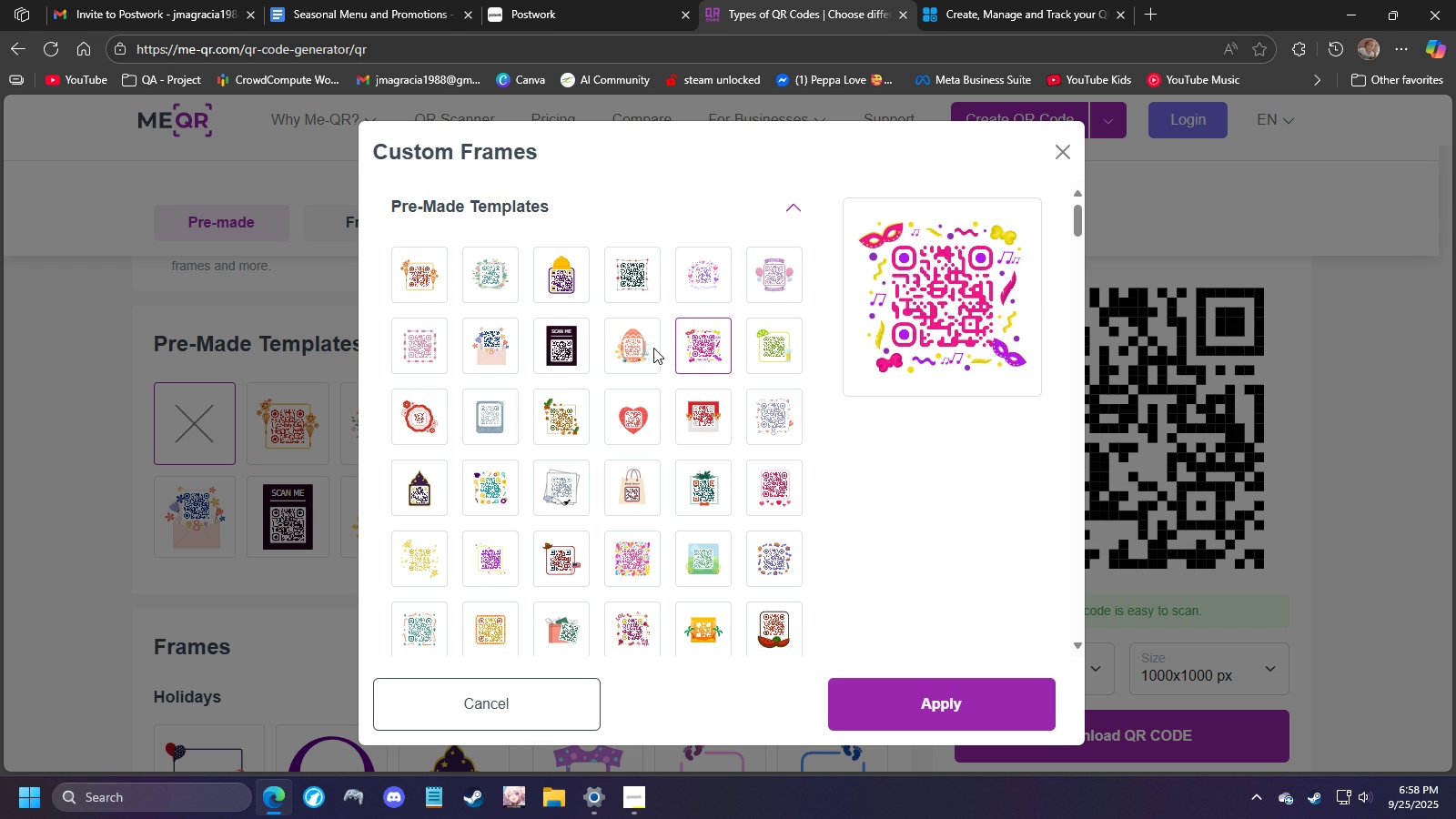 
left_click([652, 348])
 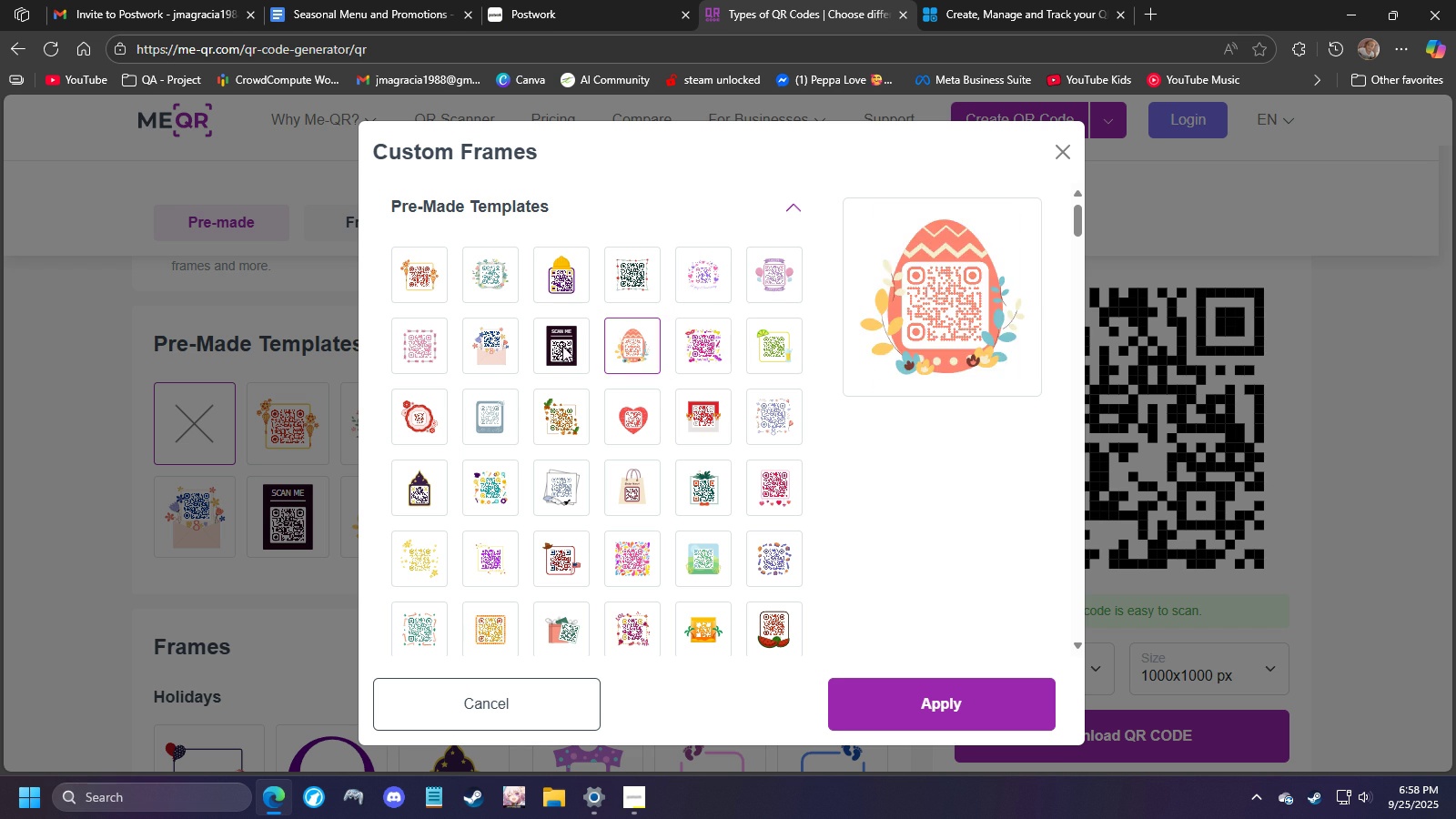 
left_click([568, 346])
 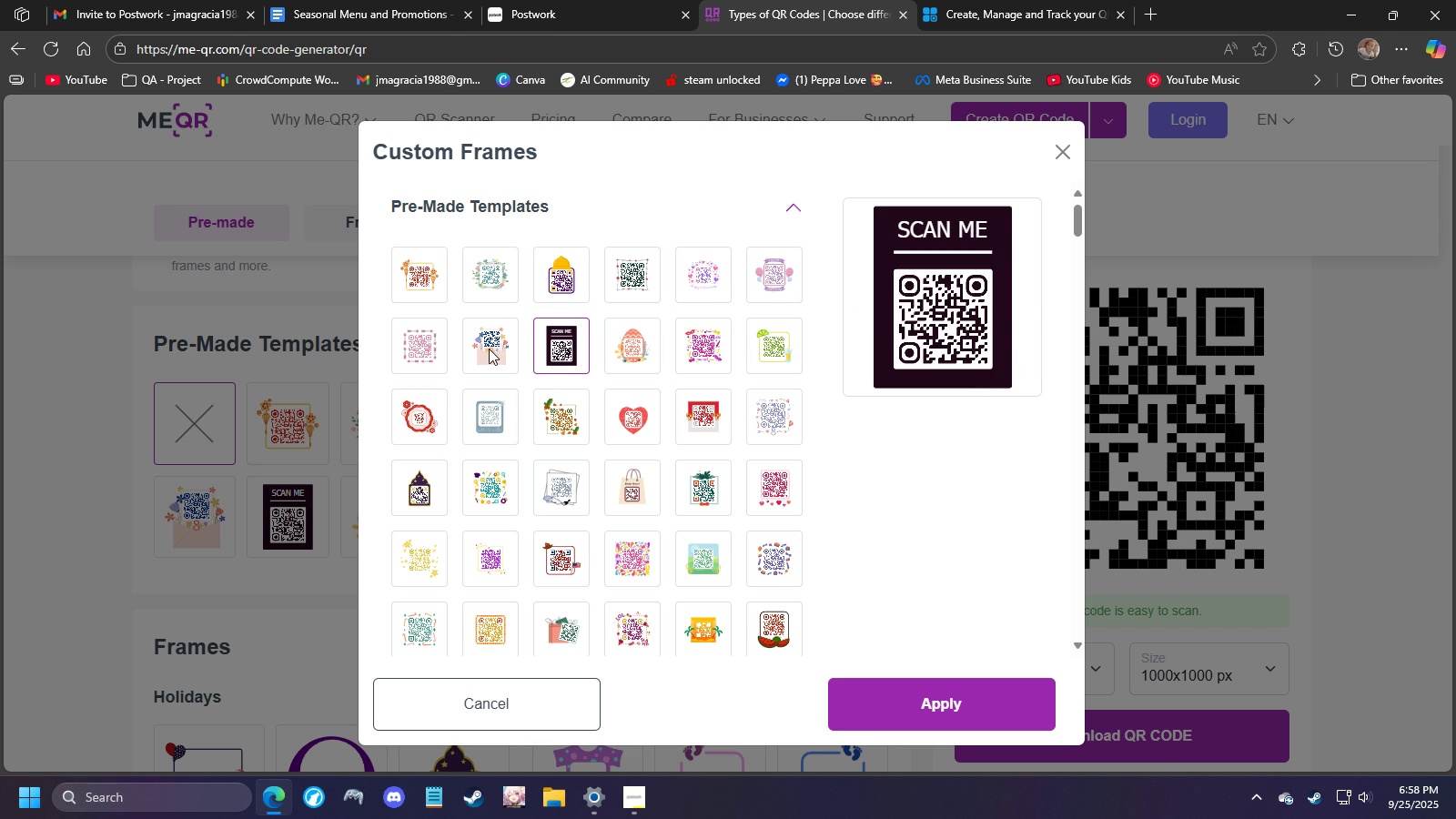 
left_click([489, 348])
 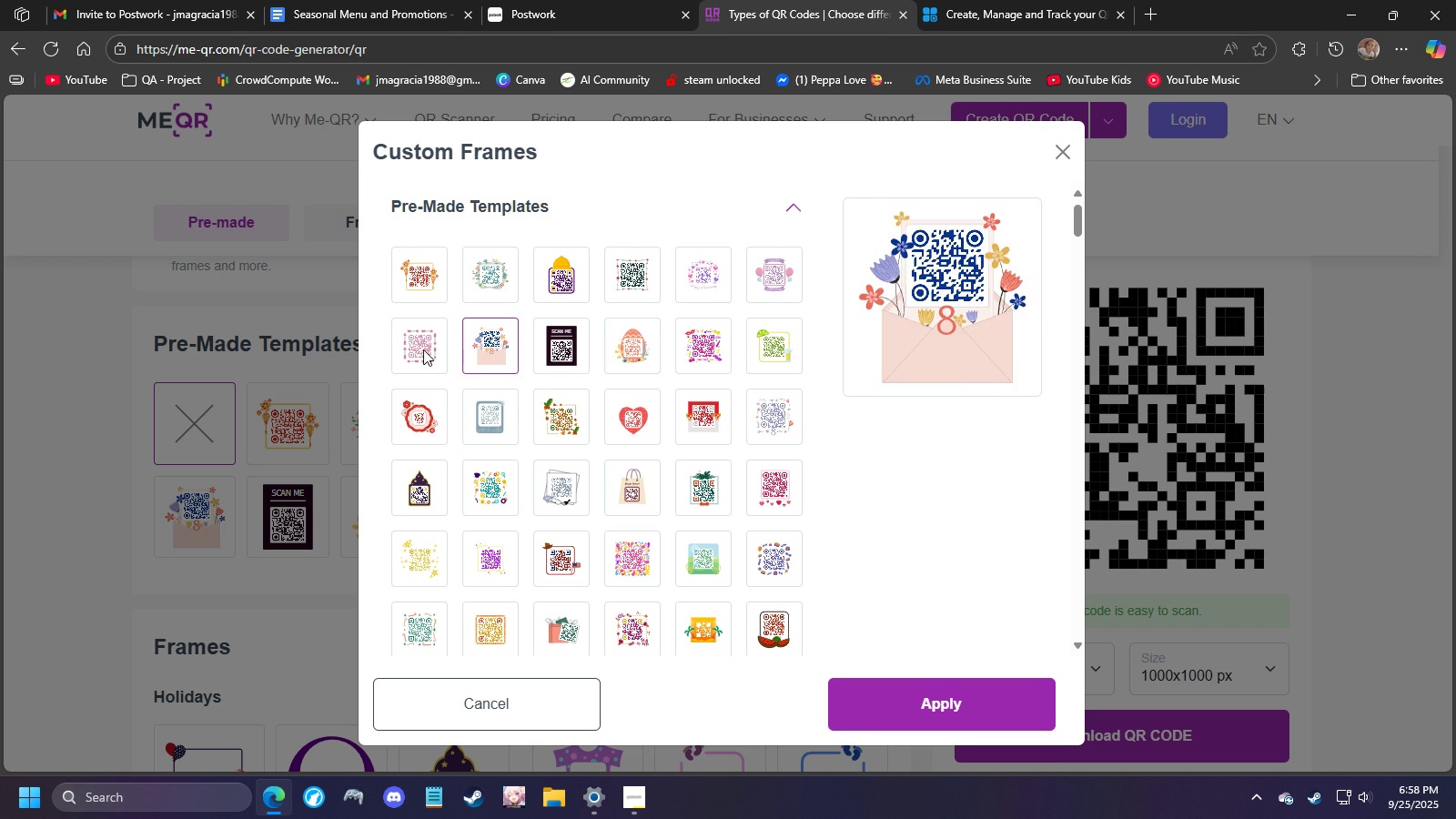 
double_click([423, 351])
 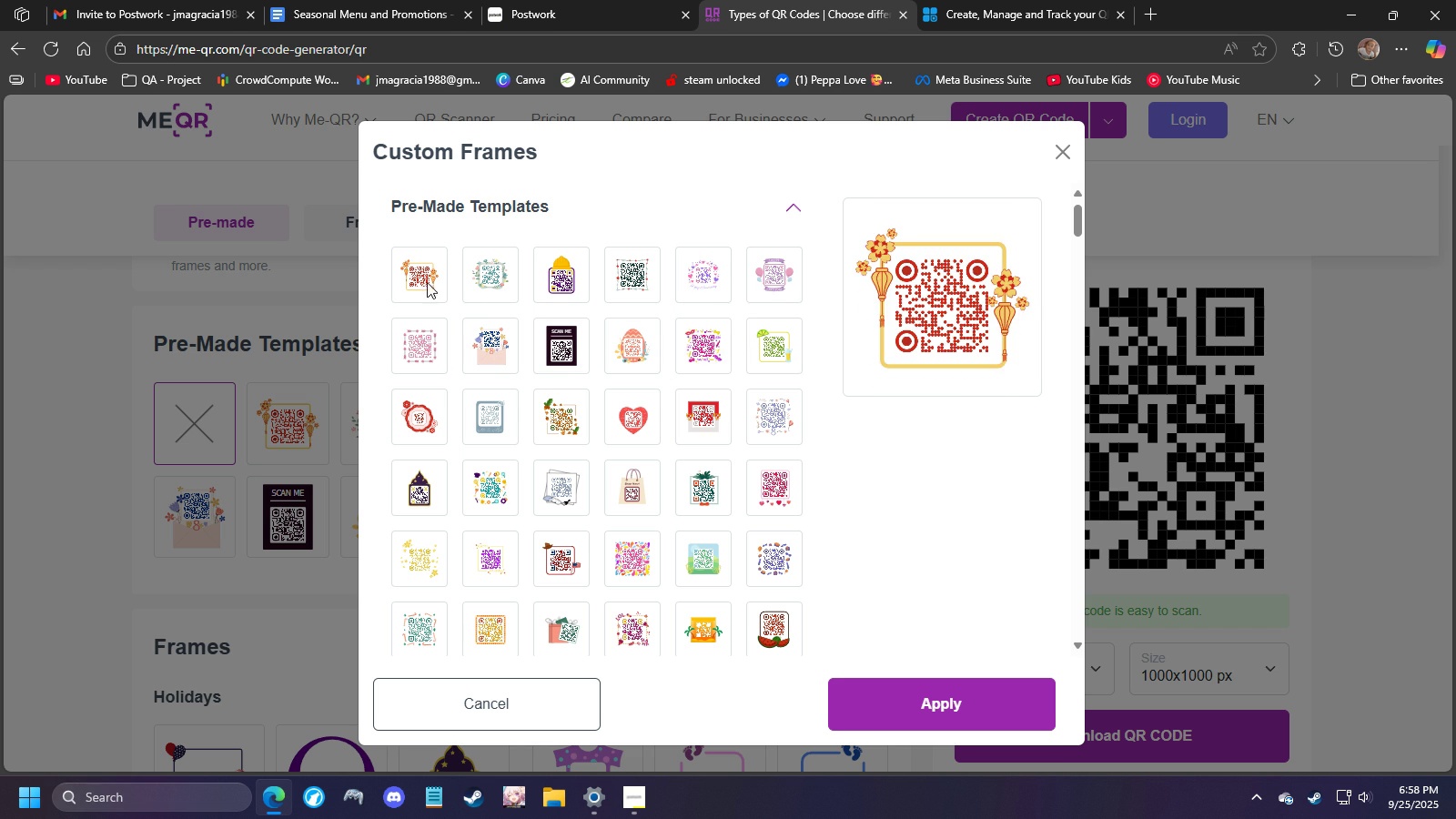 
left_click([425, 282])
 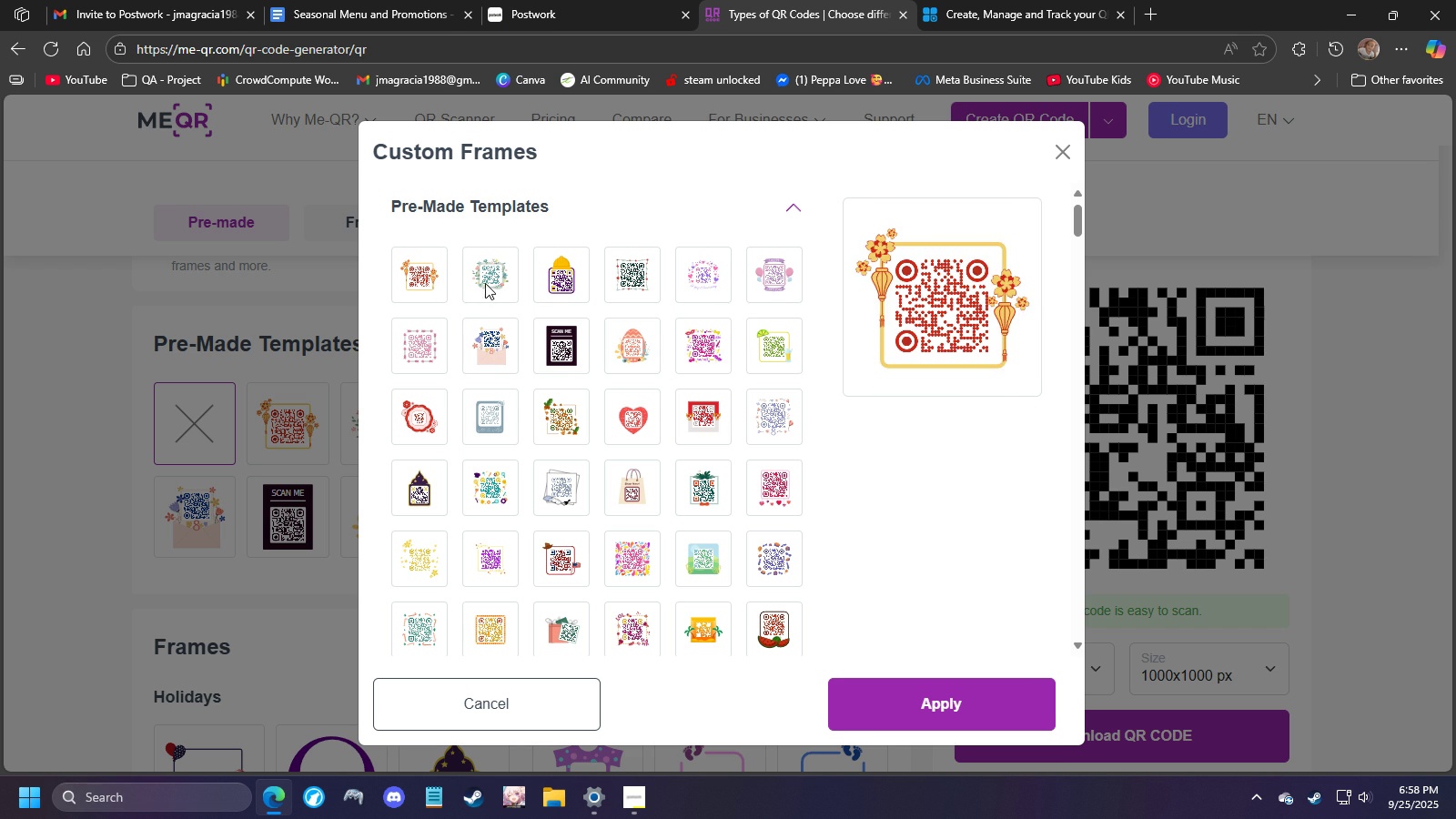 
left_click([485, 283])
 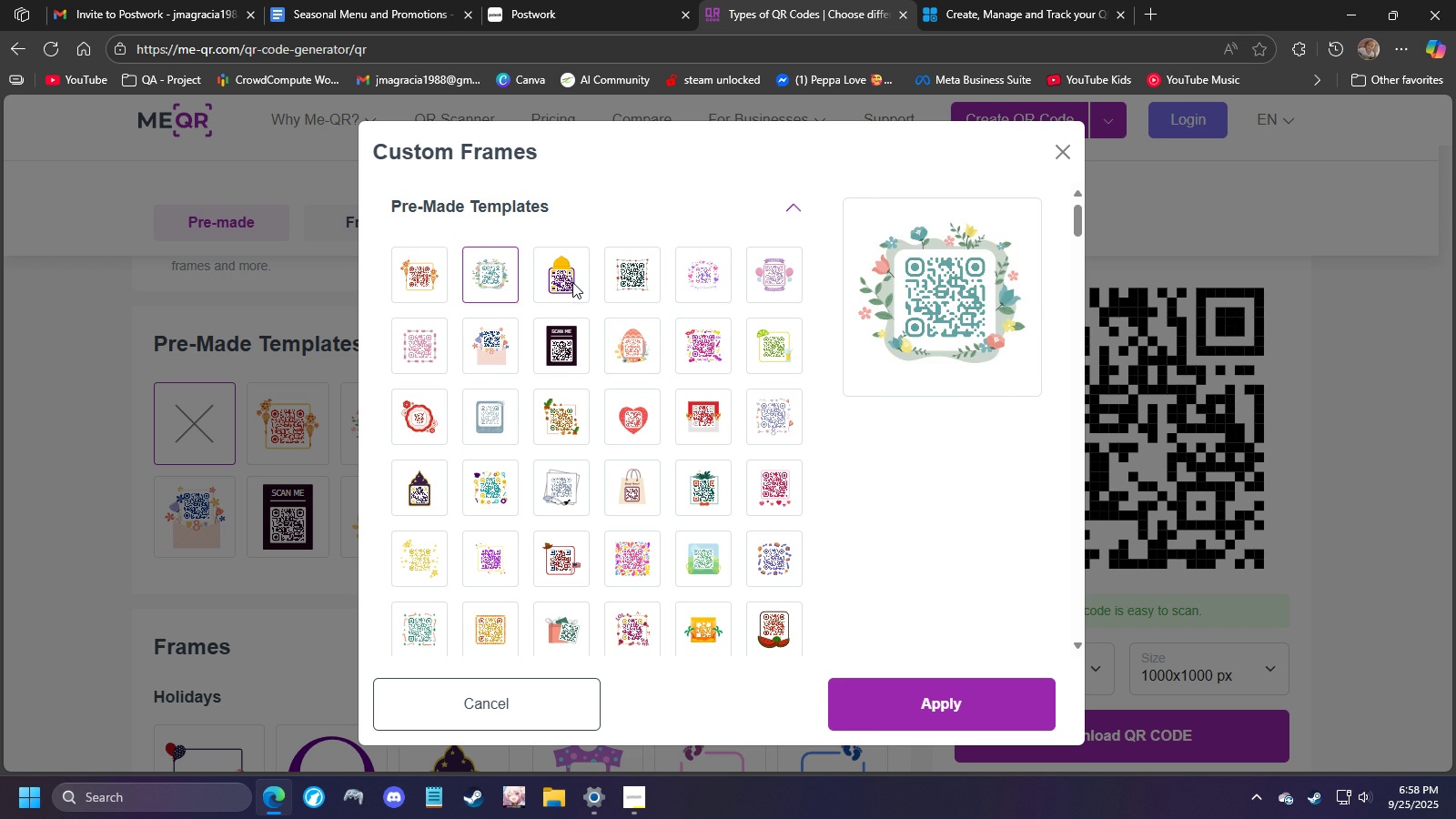 
left_click([572, 282])
 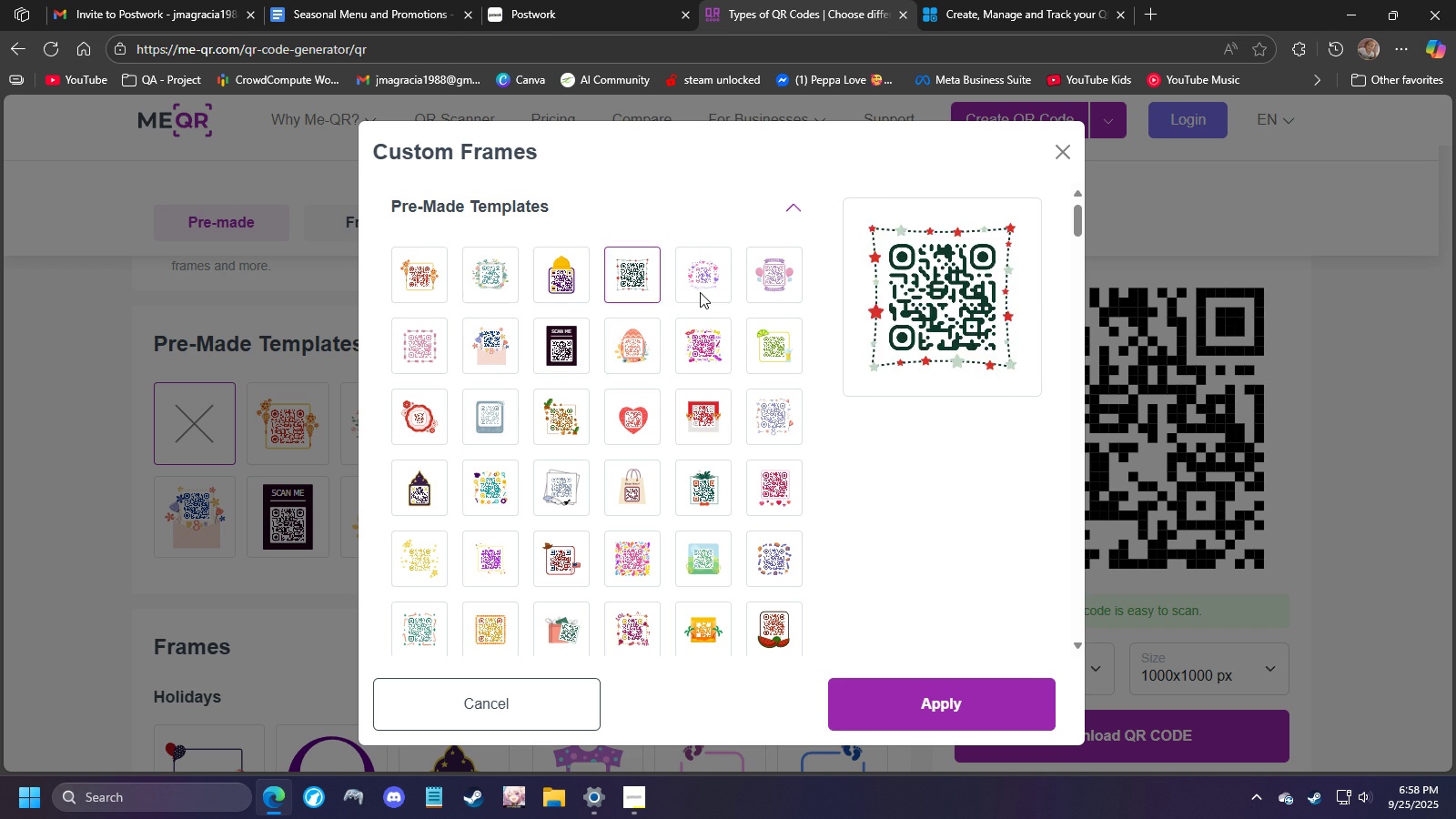 
left_click([700, 292])
 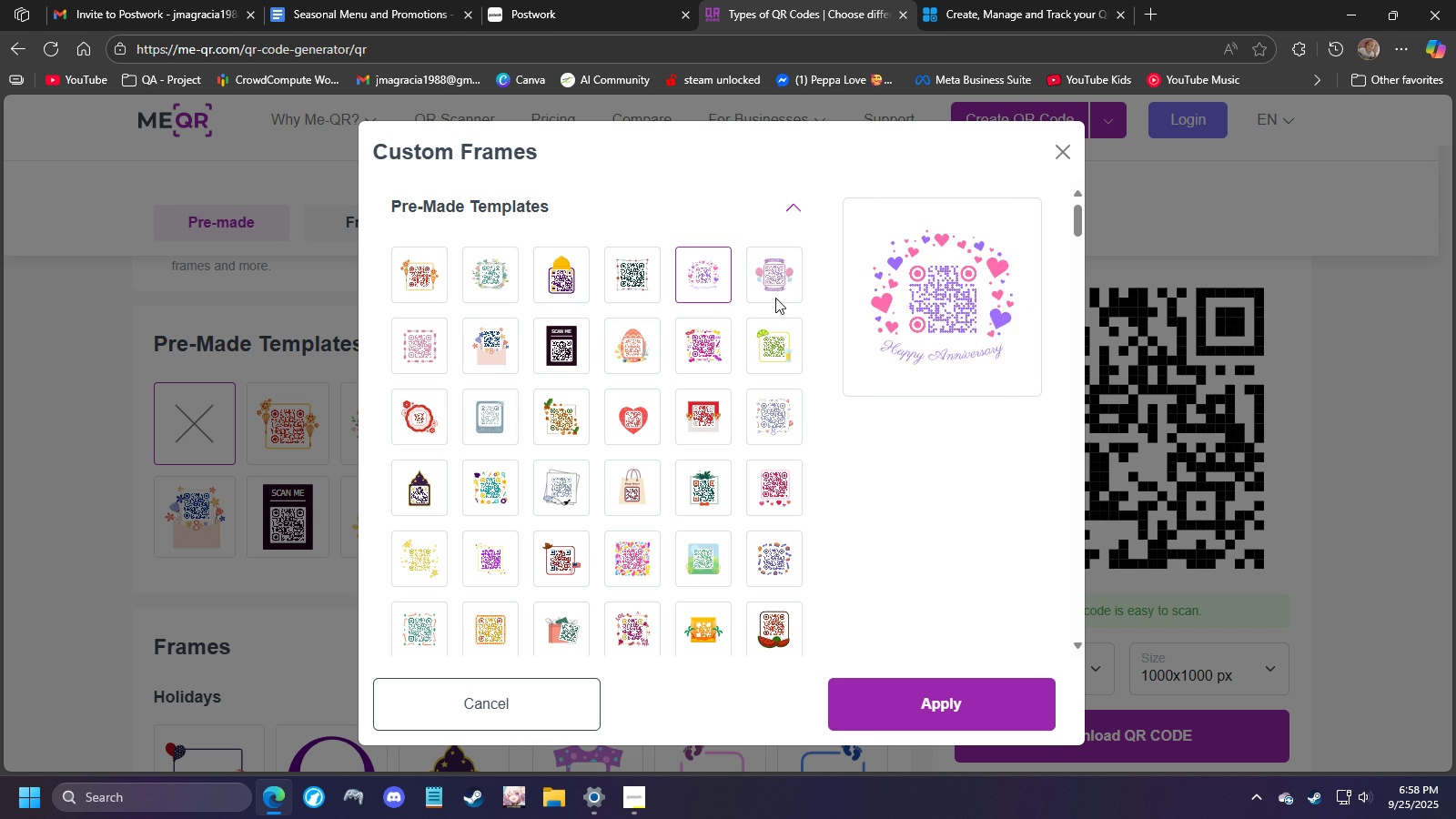 
left_click([775, 298])
 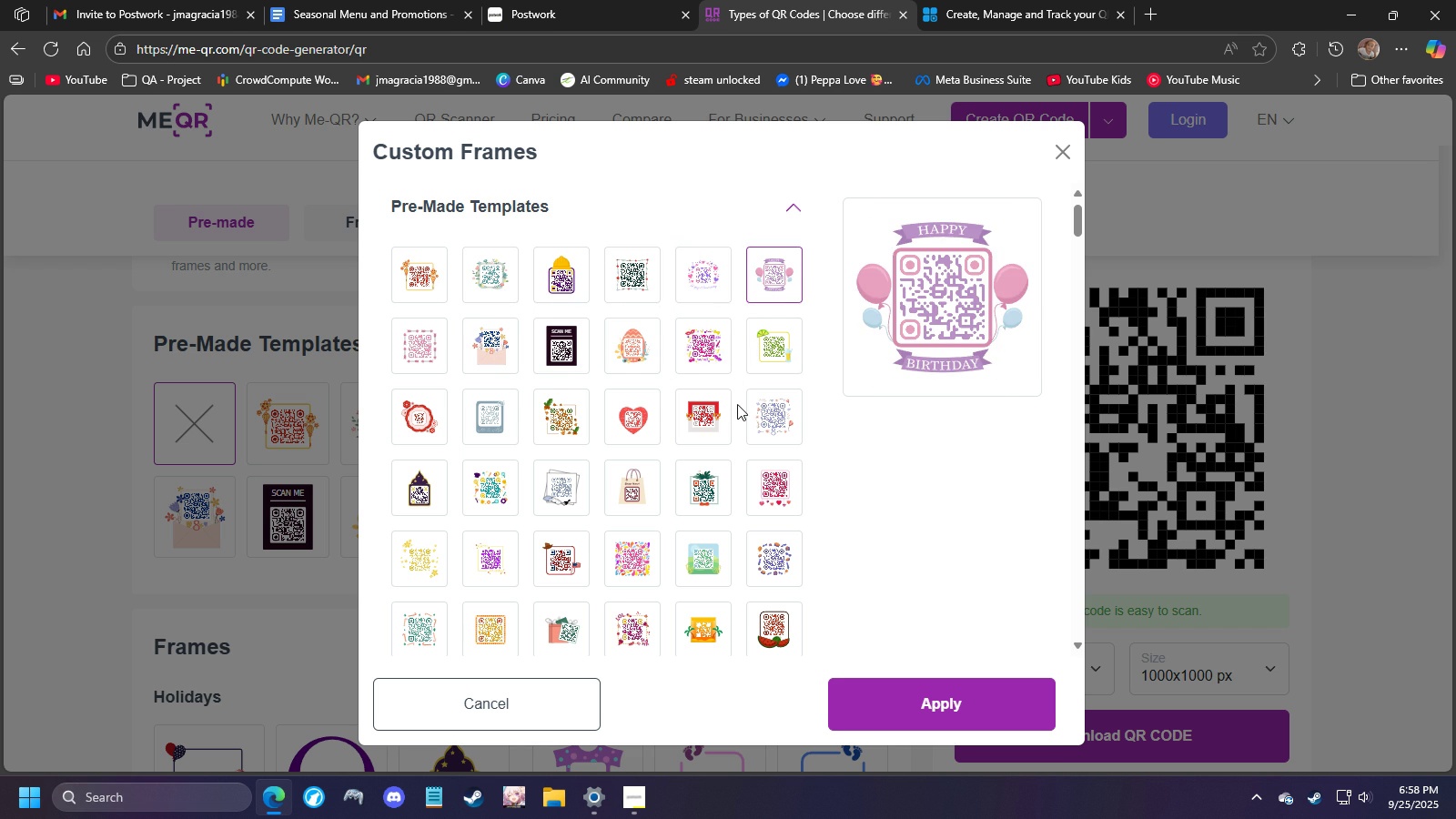 
scroll: coordinate [741, 407], scroll_direction: down, amount: 6.0
 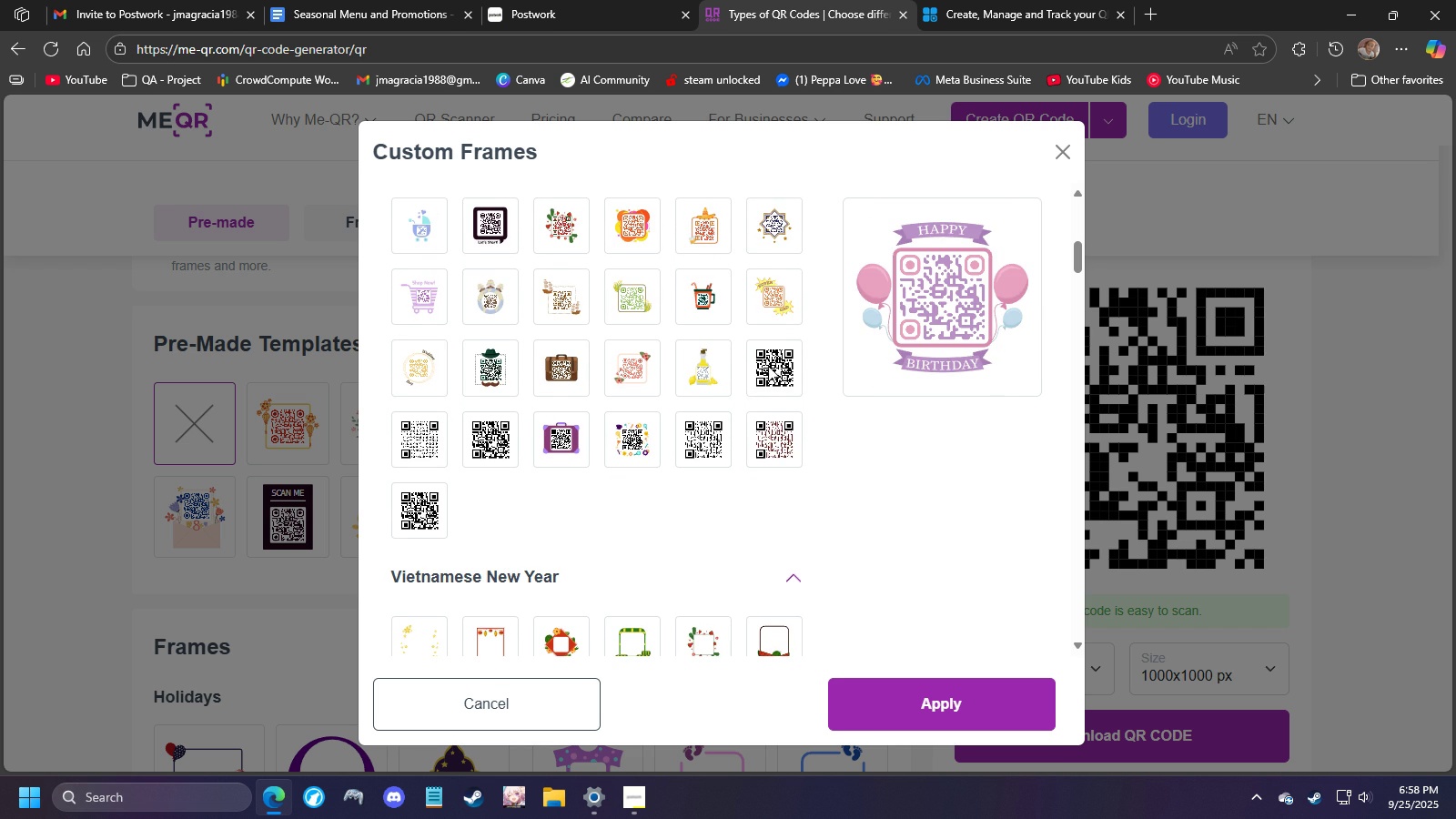 
left_click([765, 359])
 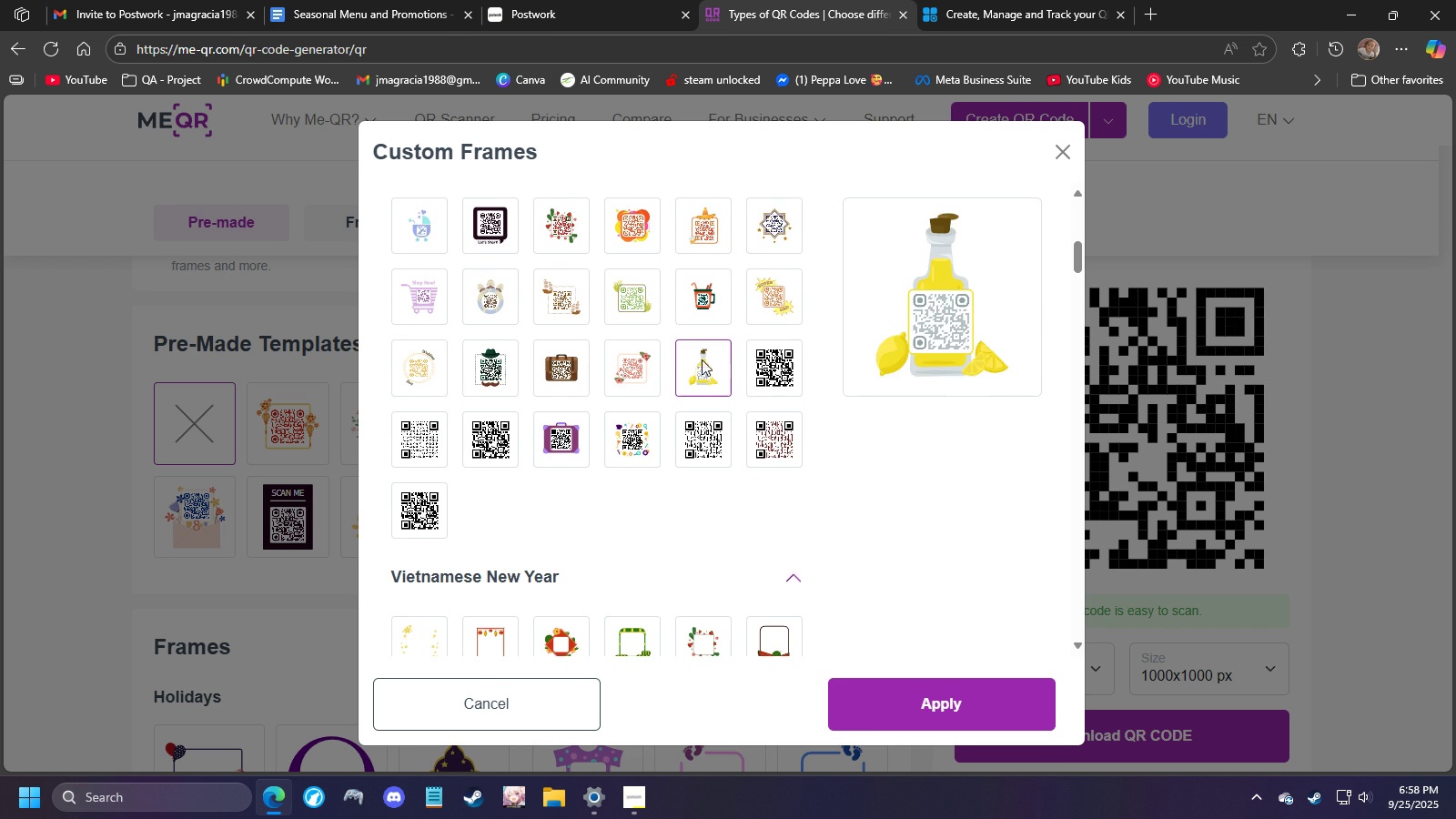 
left_click([711, 358])
 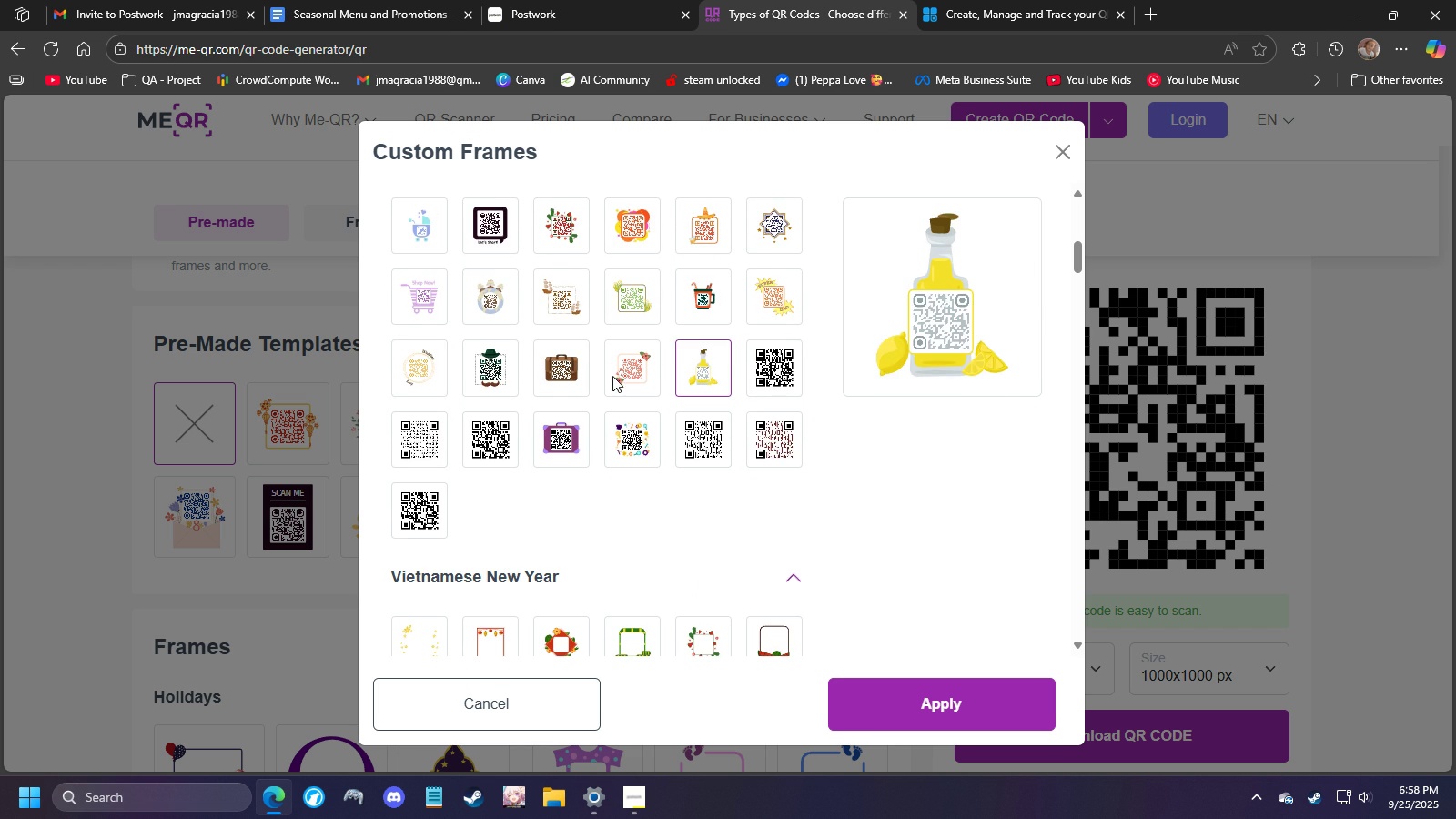 
left_click([610, 376])
 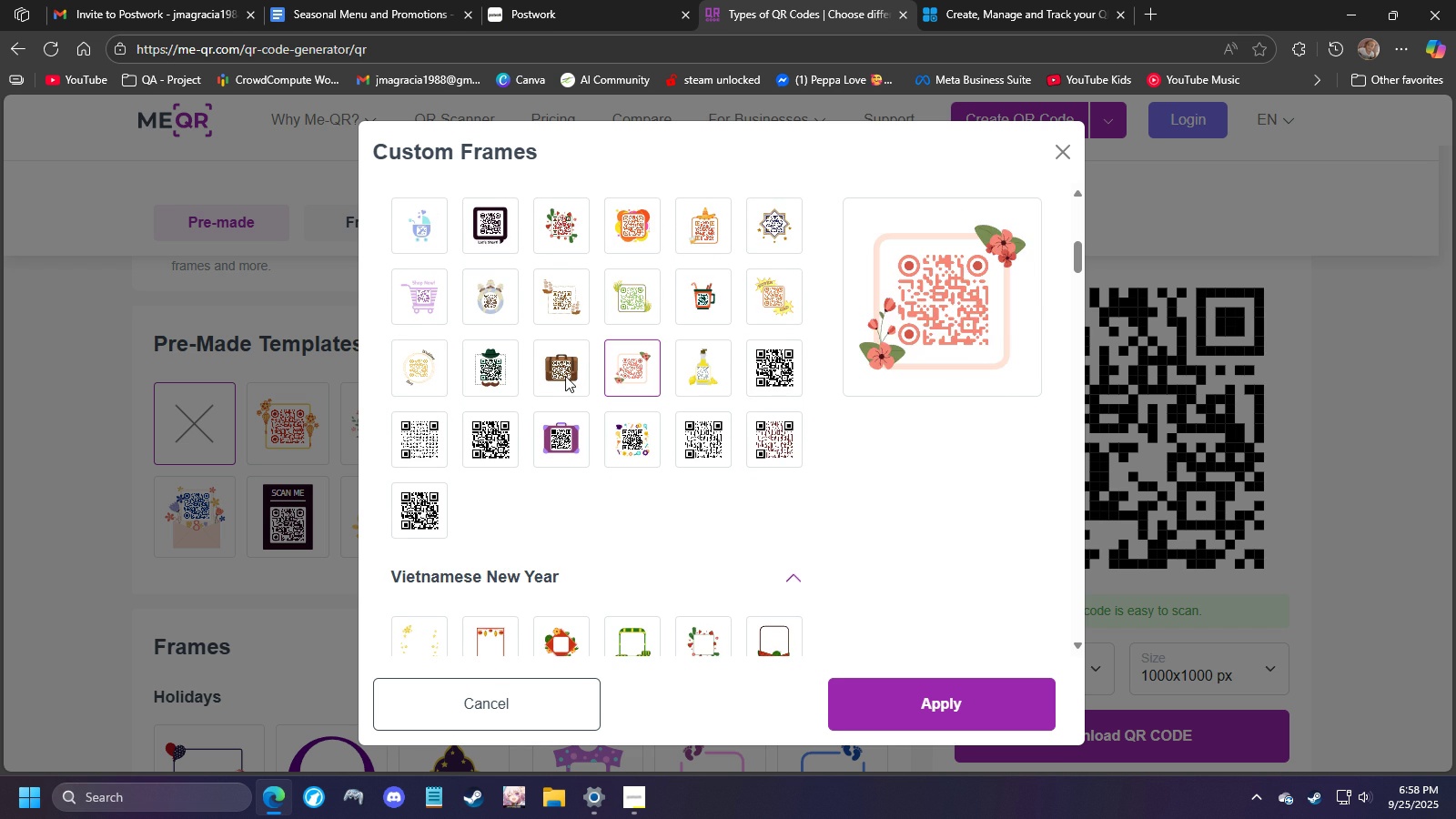 
left_click([565, 376])
 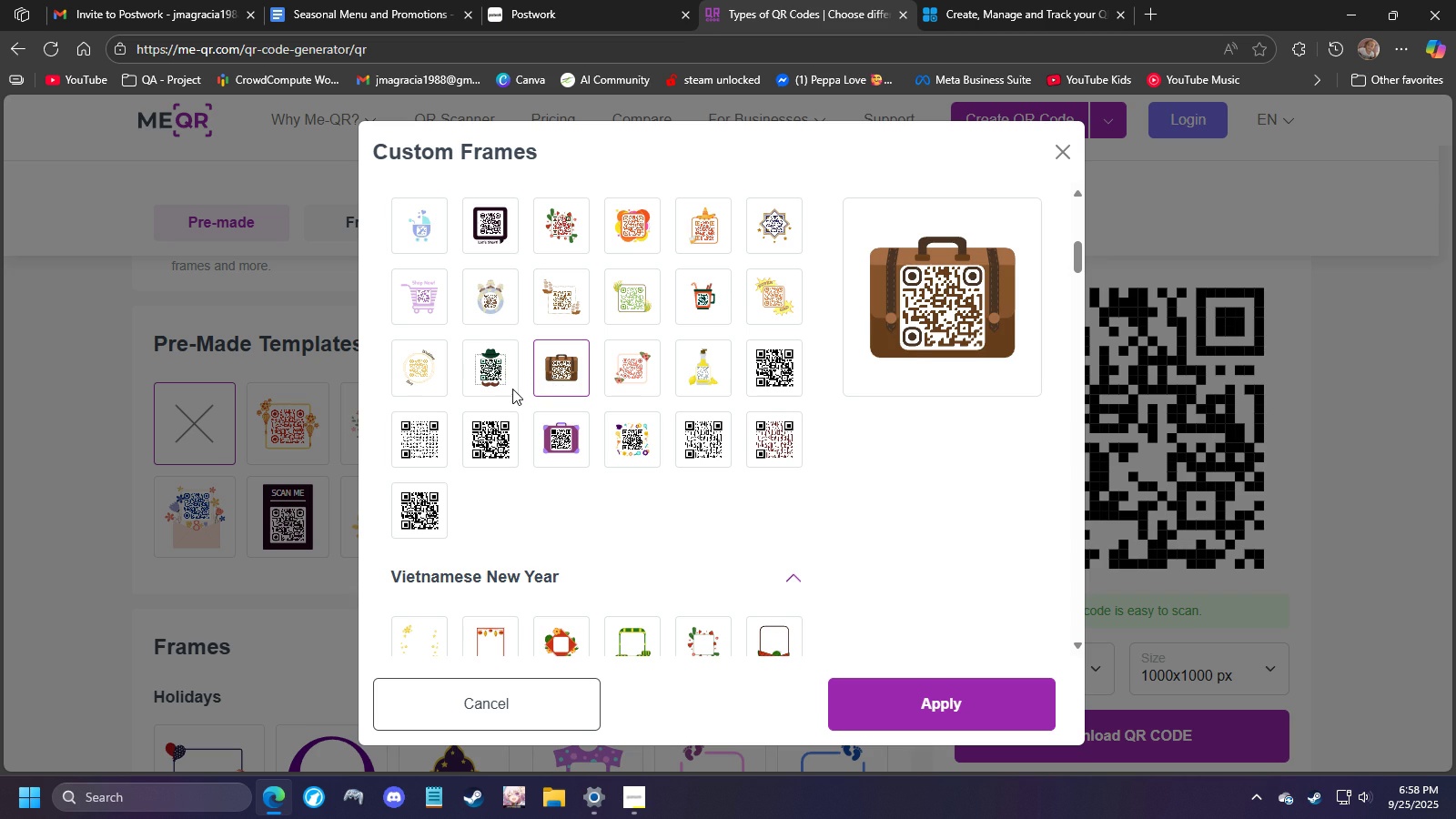 
left_click([512, 389])
 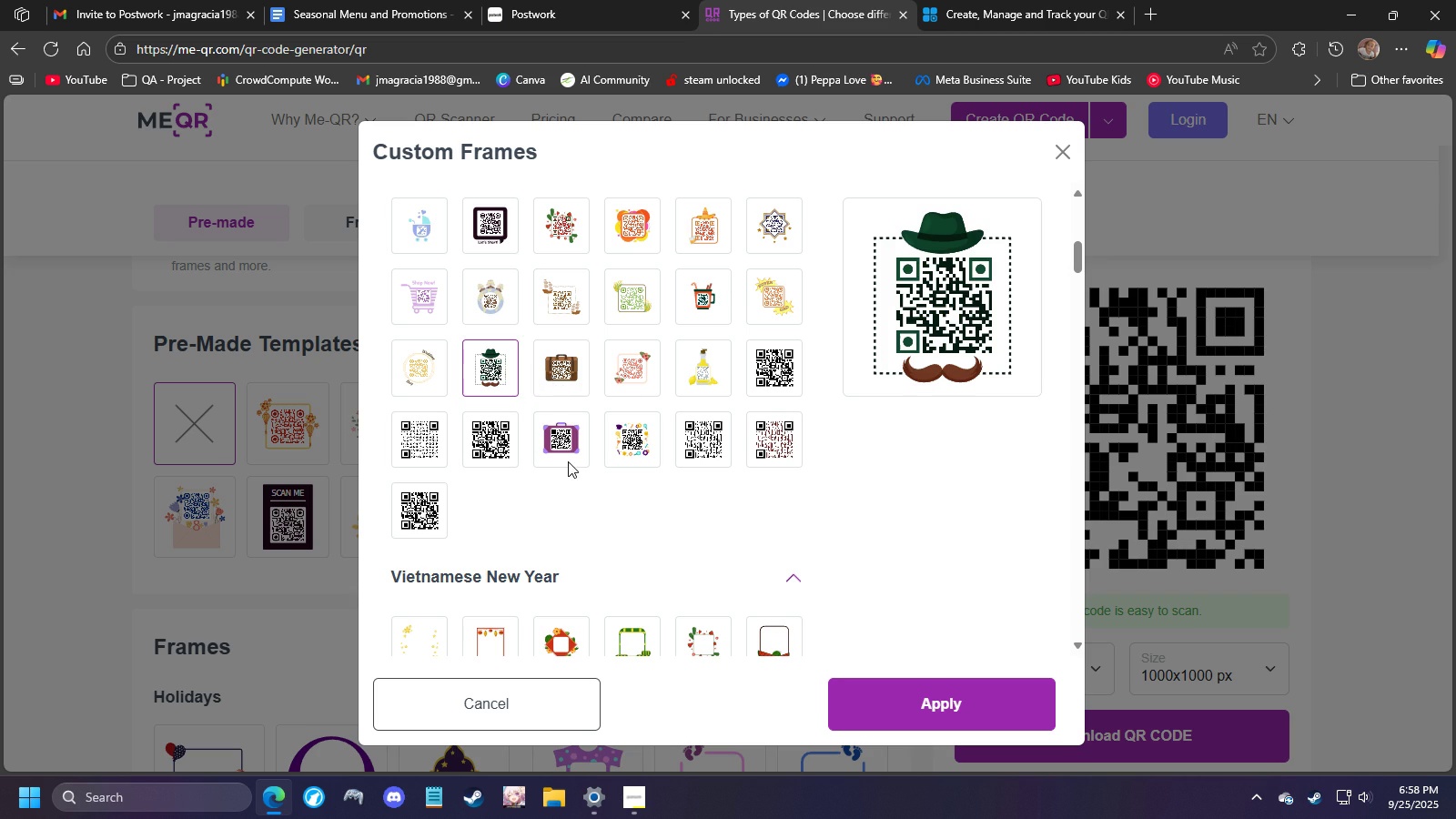 
scroll: coordinate [535, 420], scroll_direction: down, amount: 10.0
 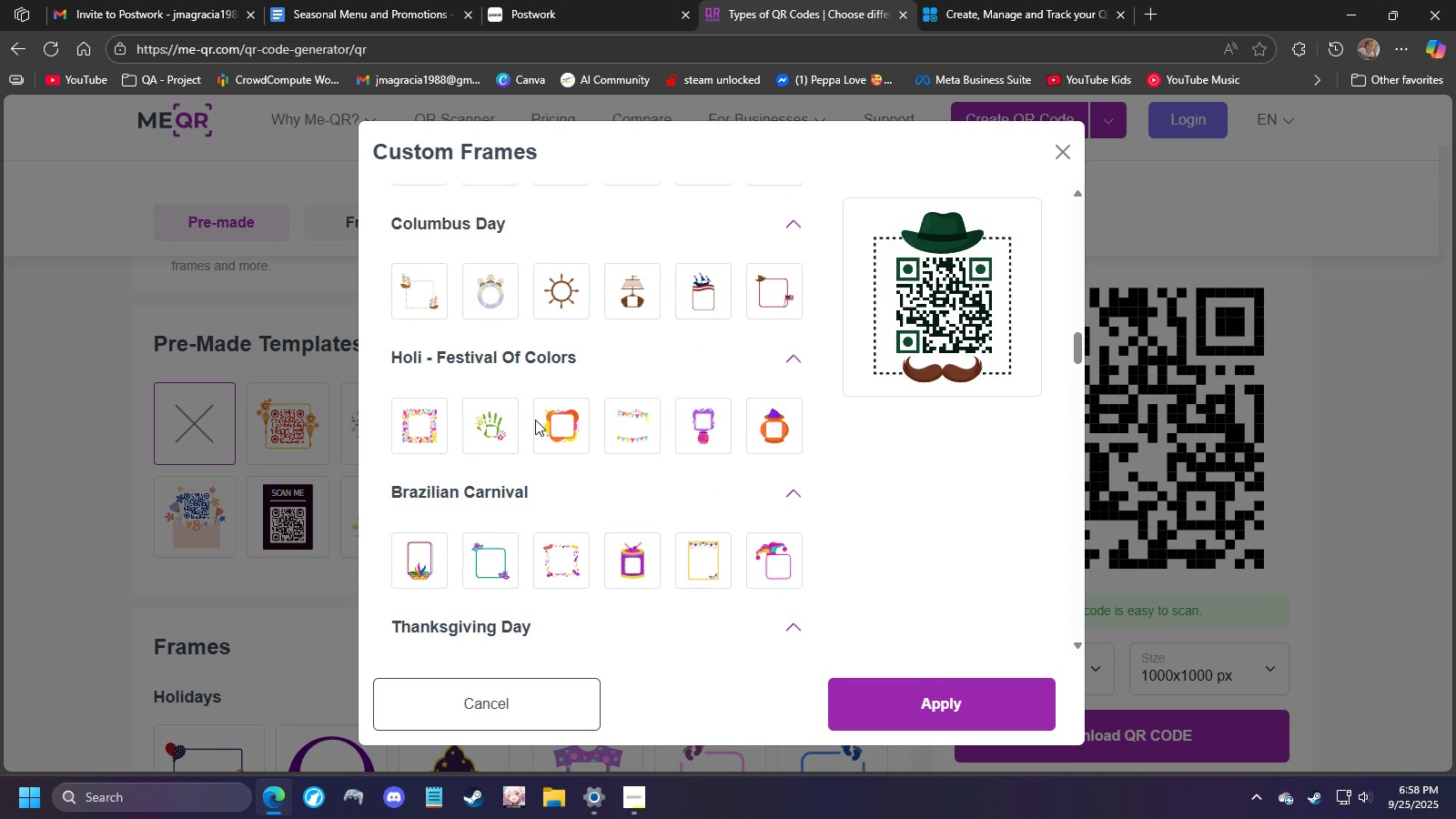 
scroll: coordinate [621, 432], scroll_direction: down, amount: 3.0
 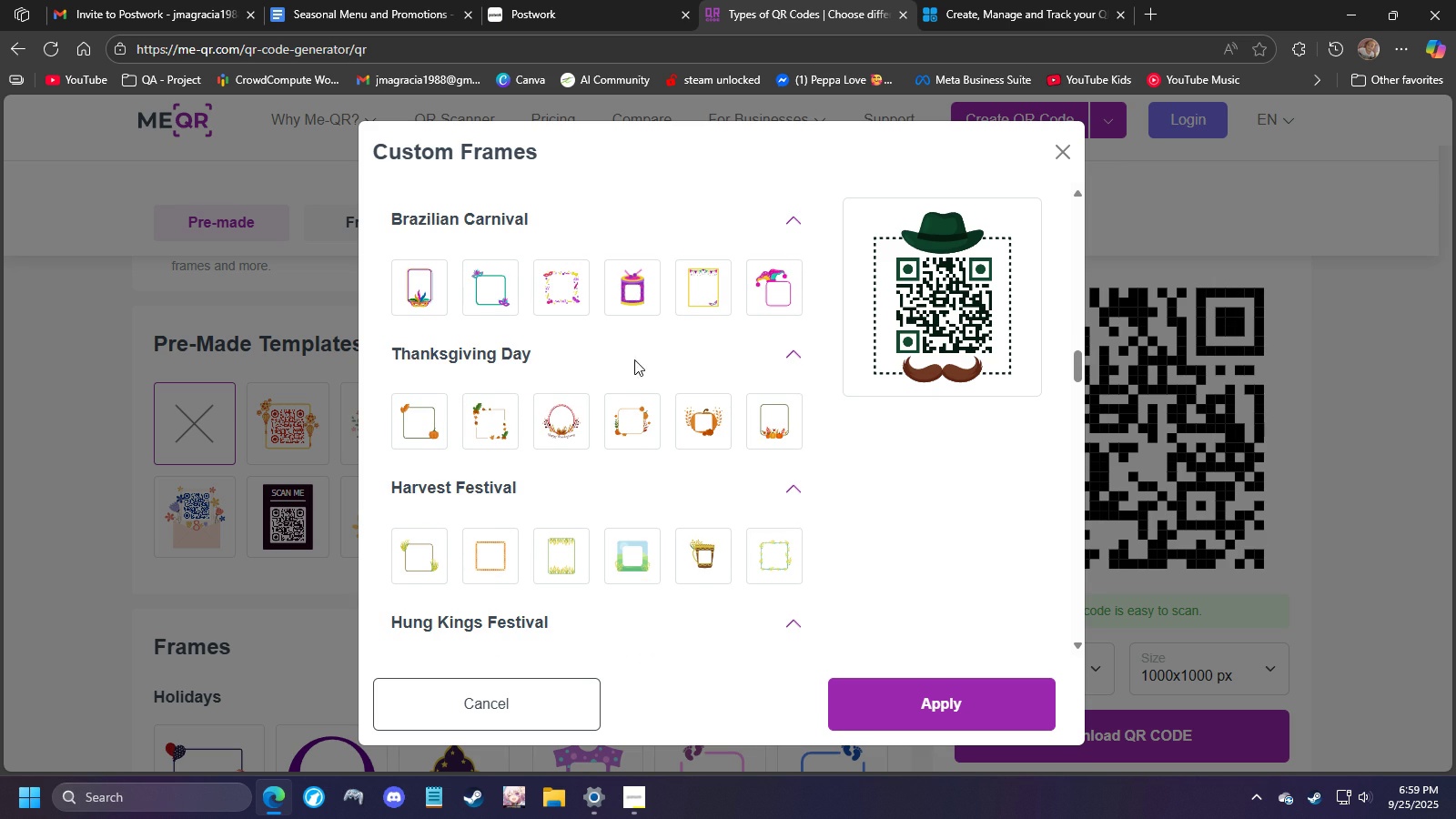 
left_click([635, 301])
 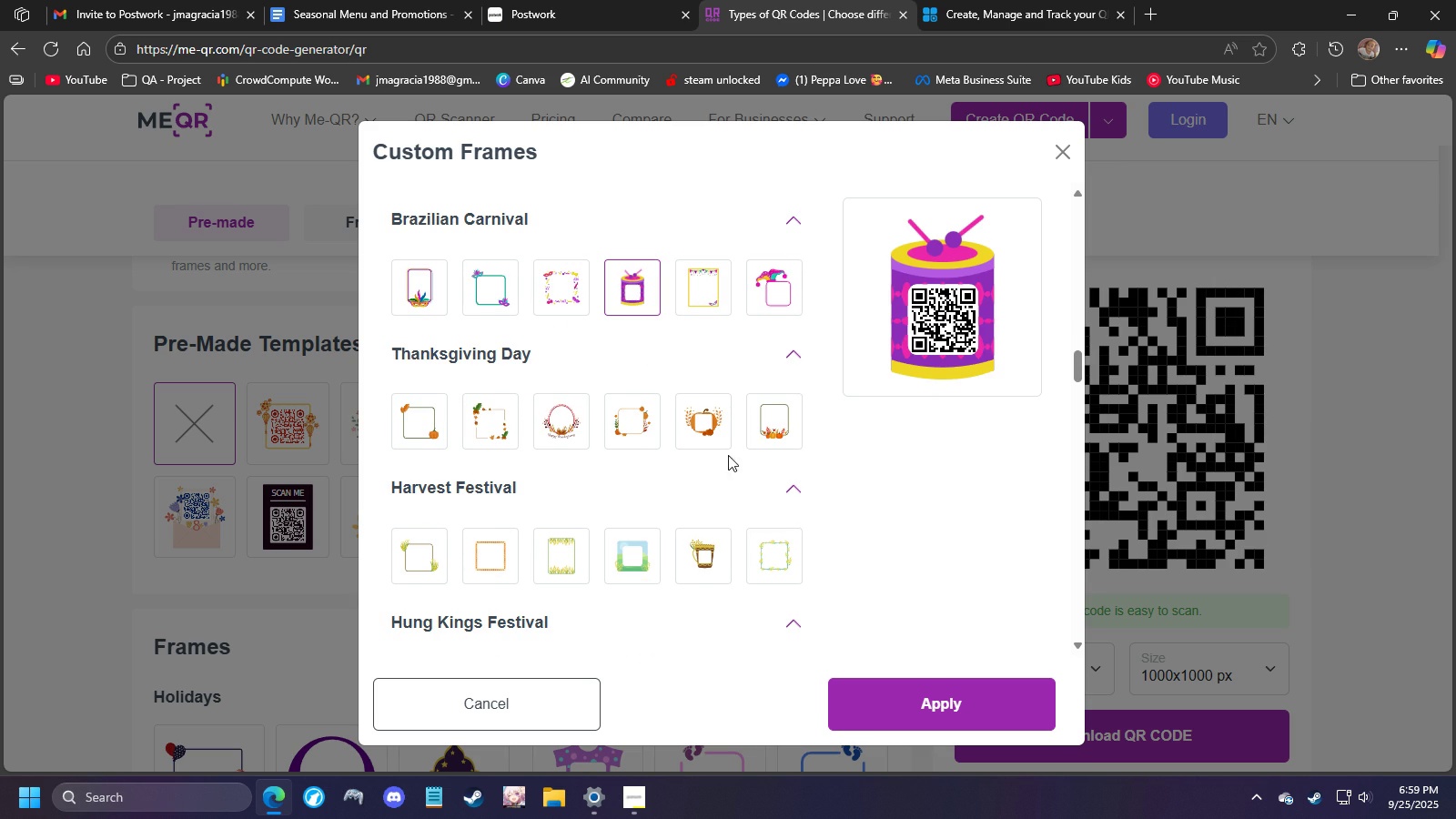 
left_click([715, 439])
 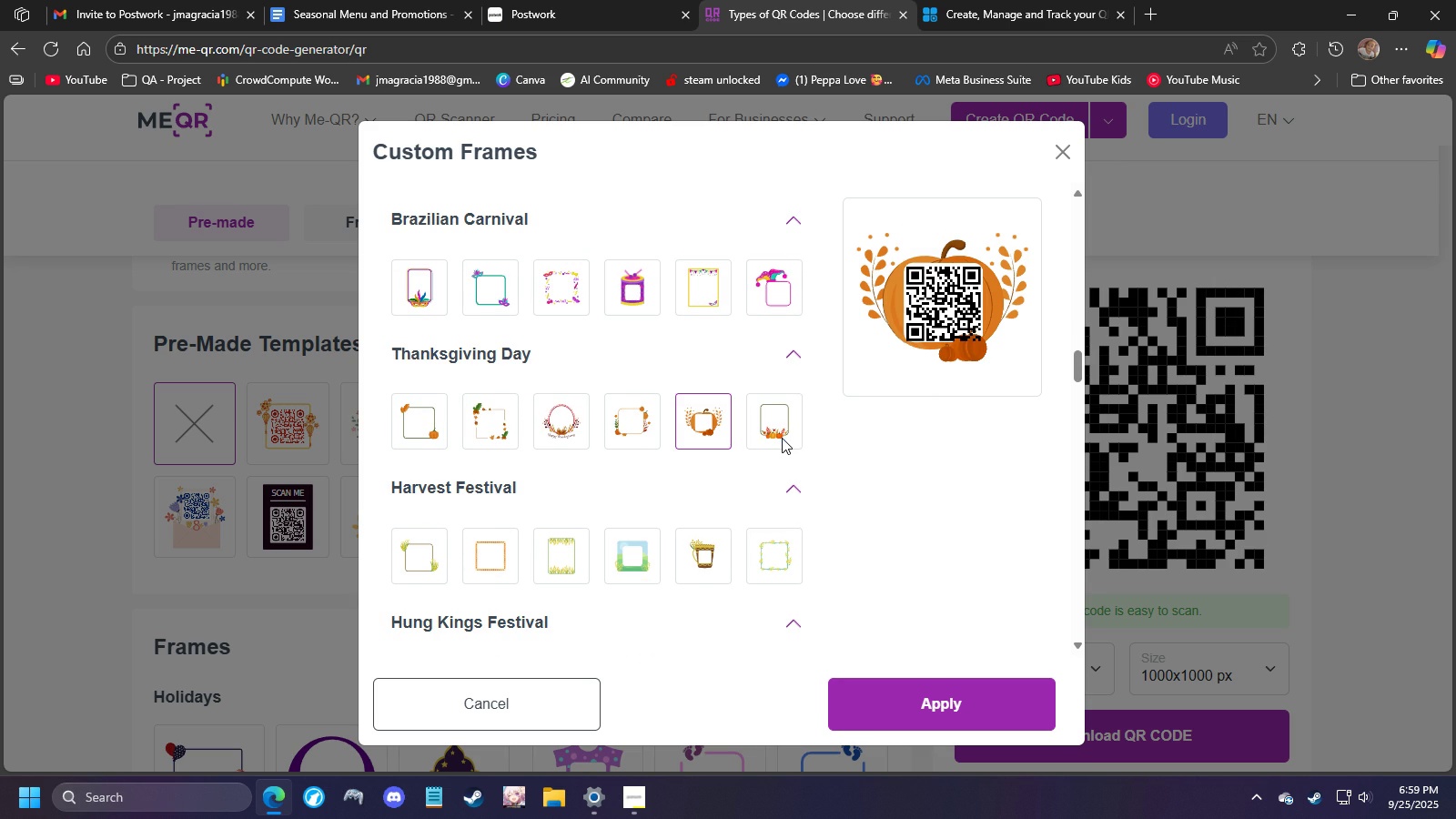 
mouse_move([753, 418])
 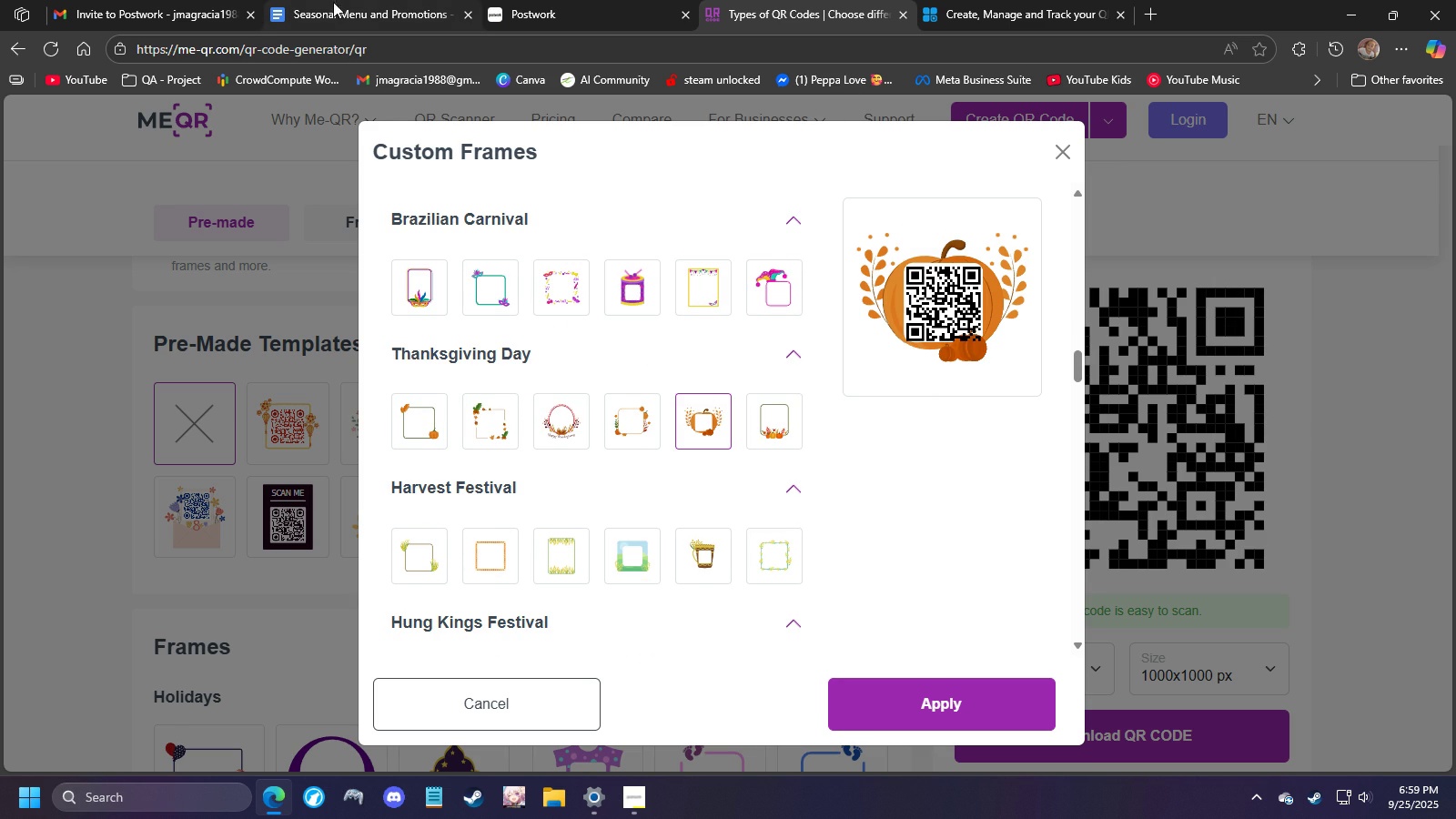 
left_click([360, 5])
 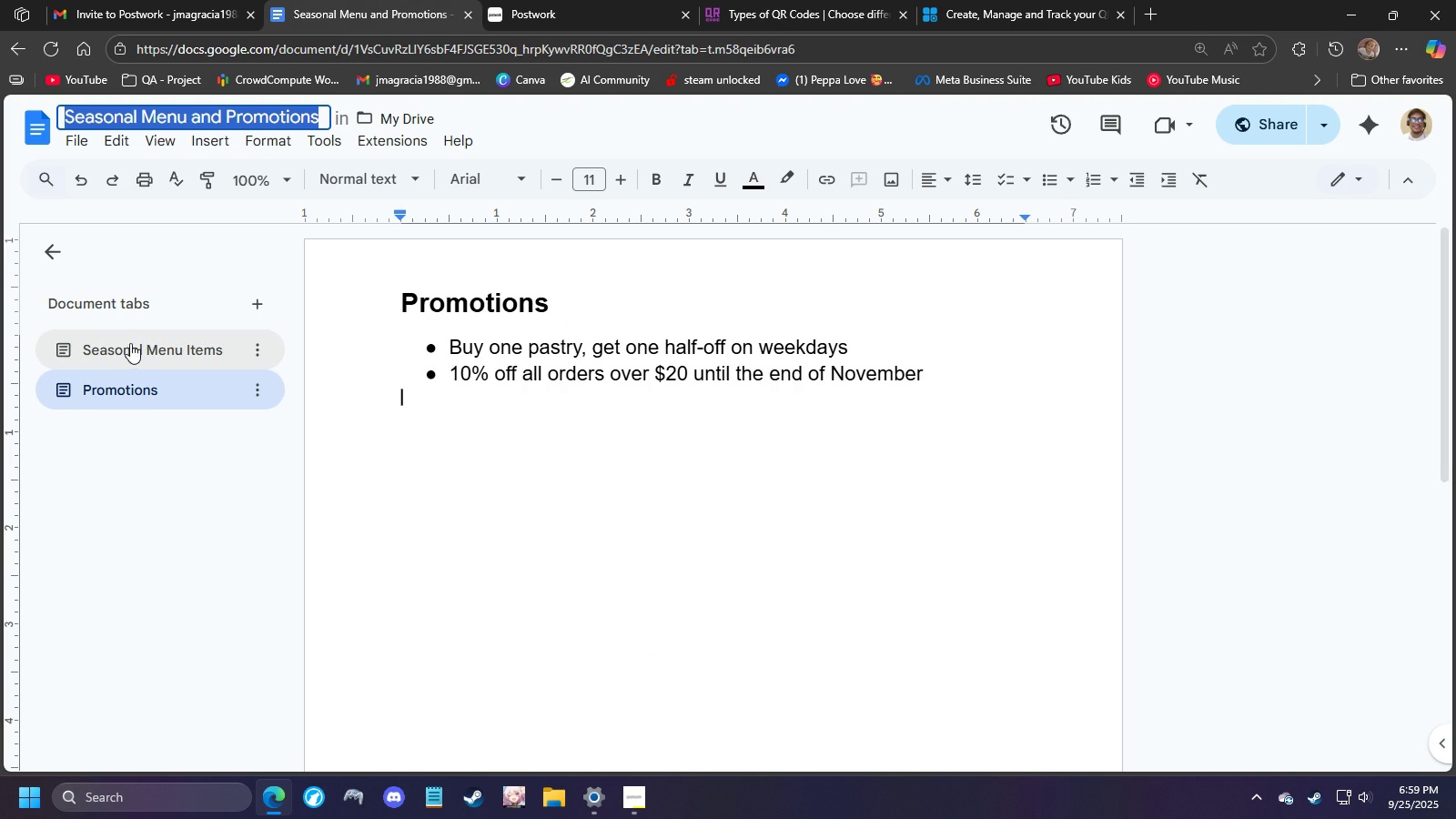 
left_click([136, 344])
 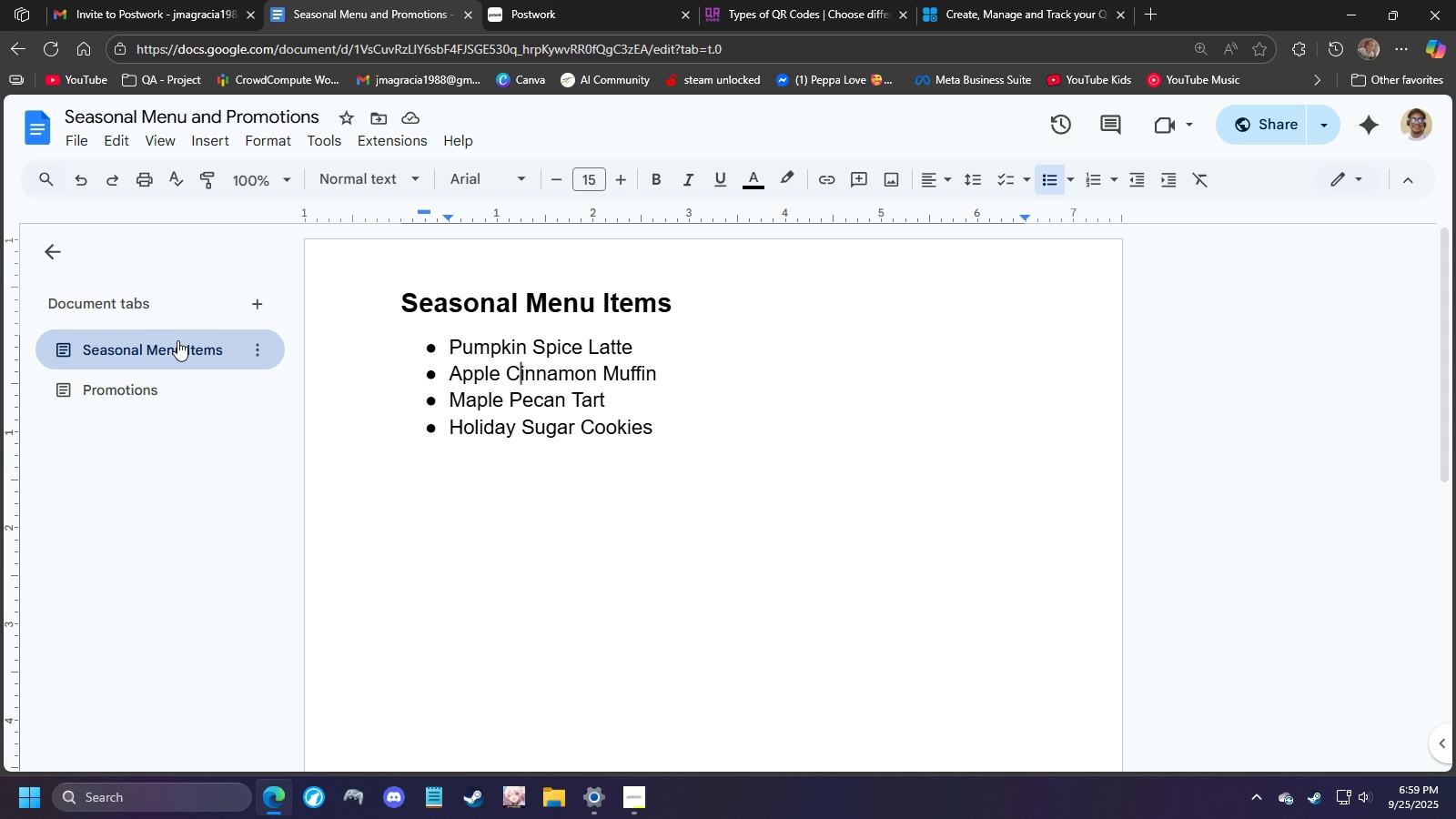 
wait(20.07)
 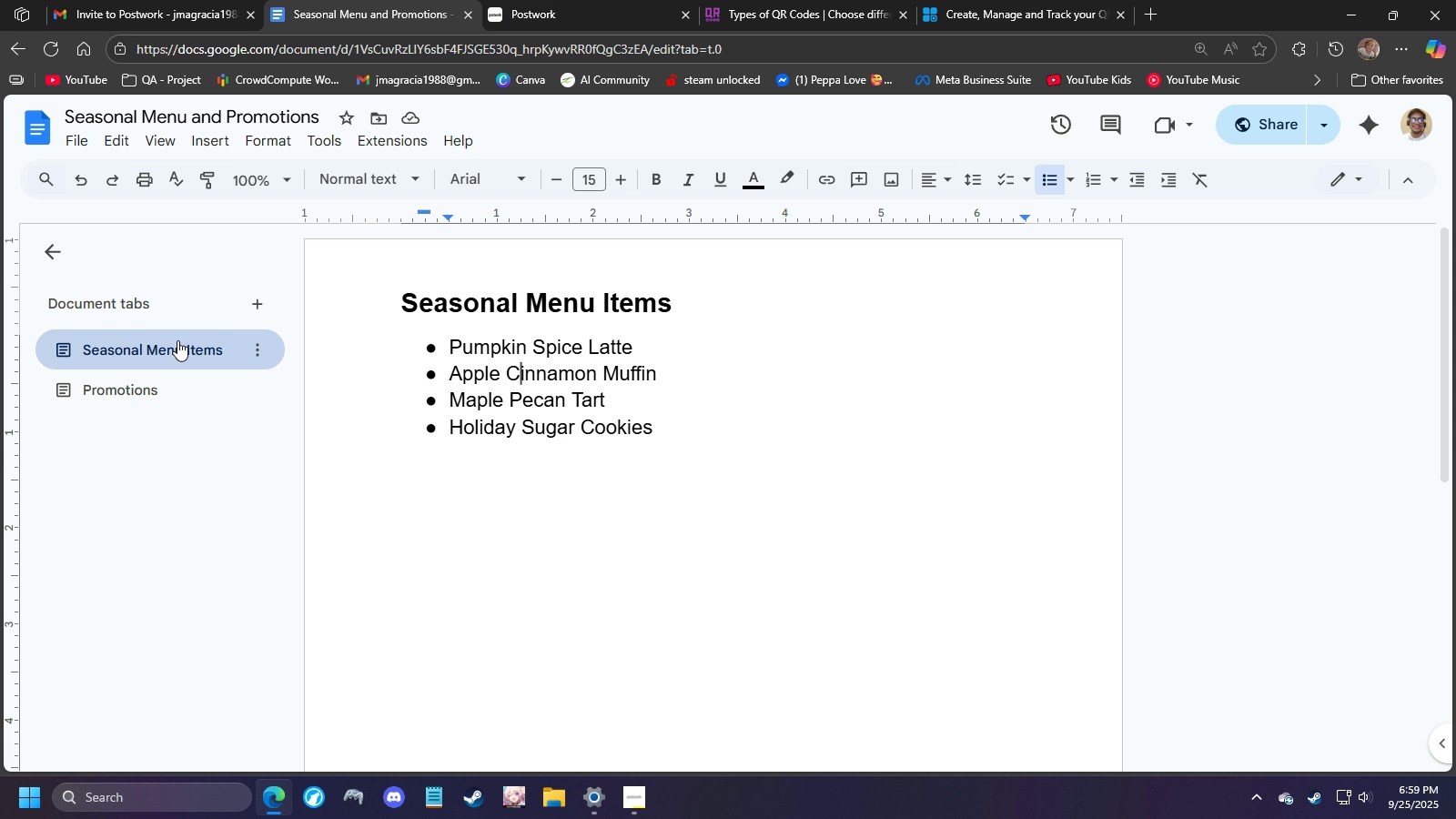 
left_click([482, 430])
 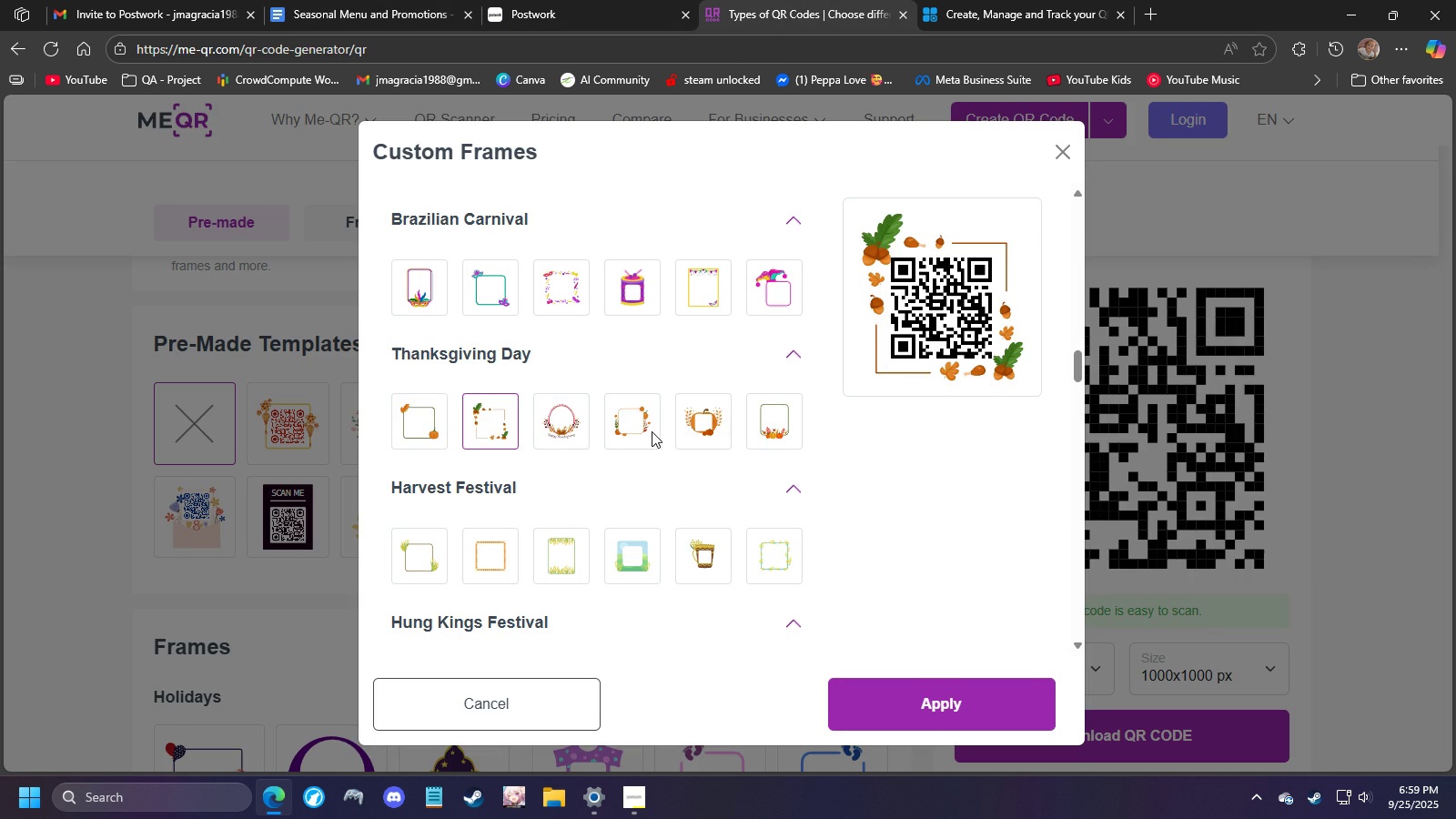 
double_click([697, 430])
 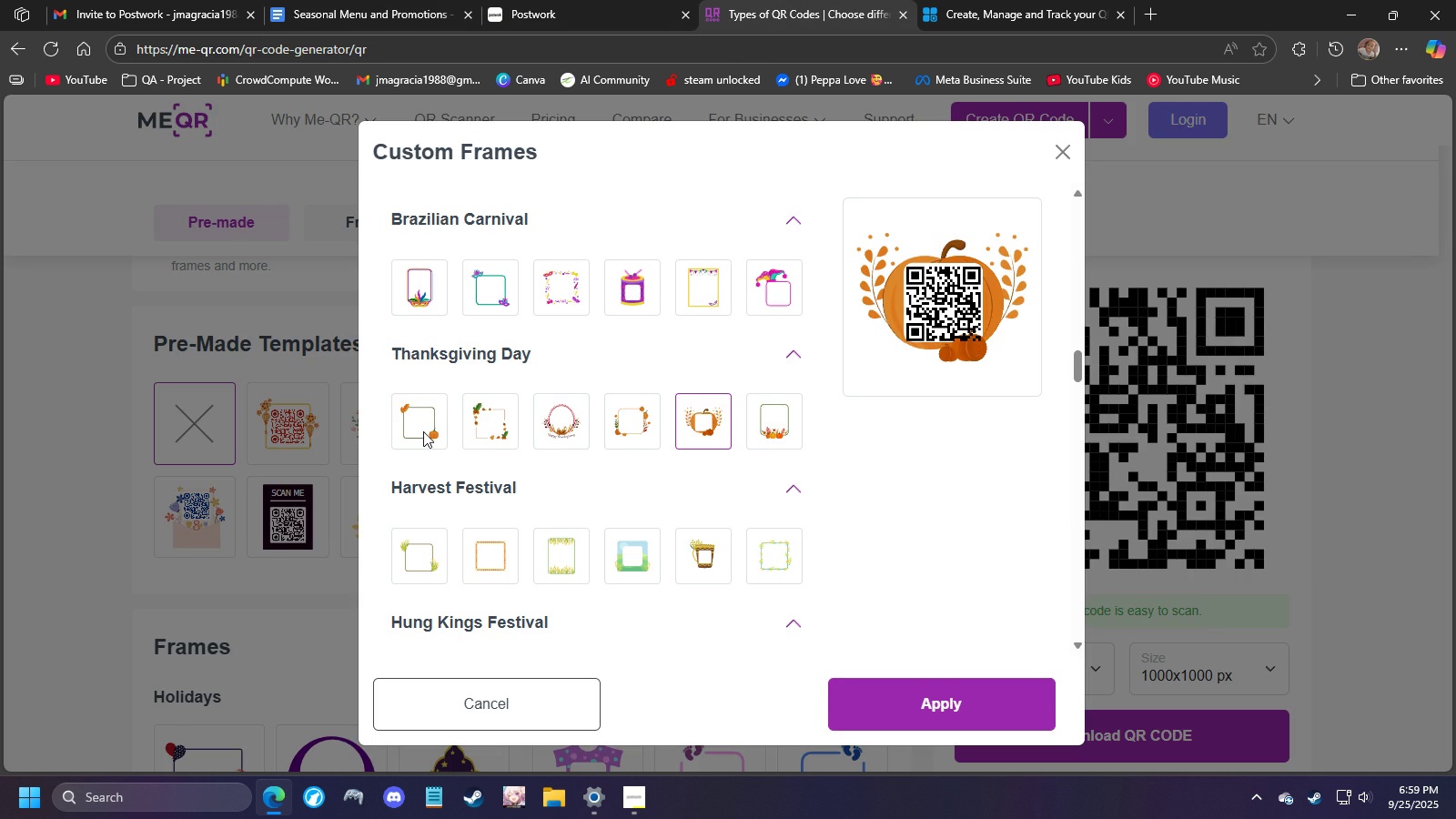 
left_click([423, 431])
 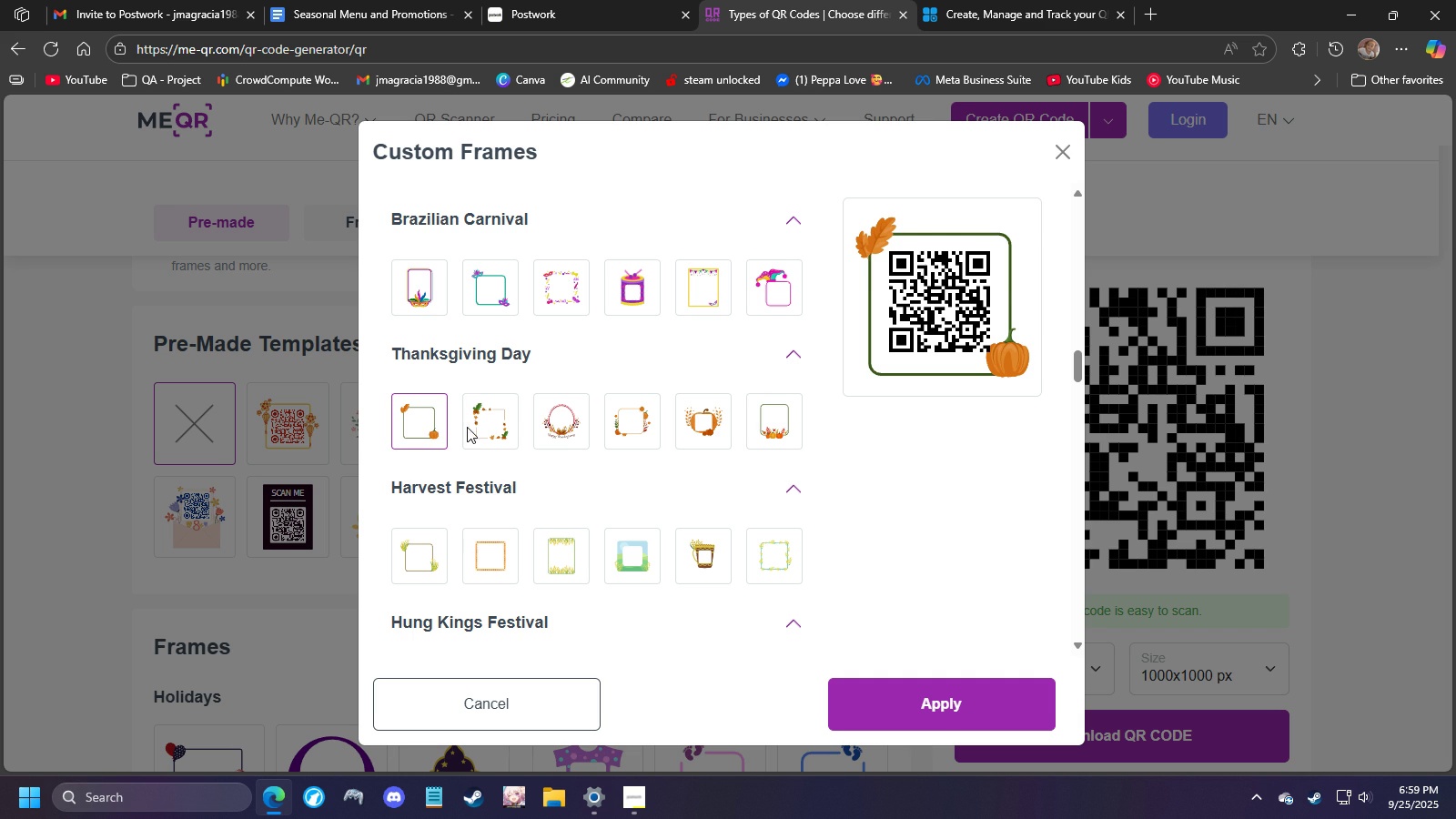 
left_click([469, 426])
 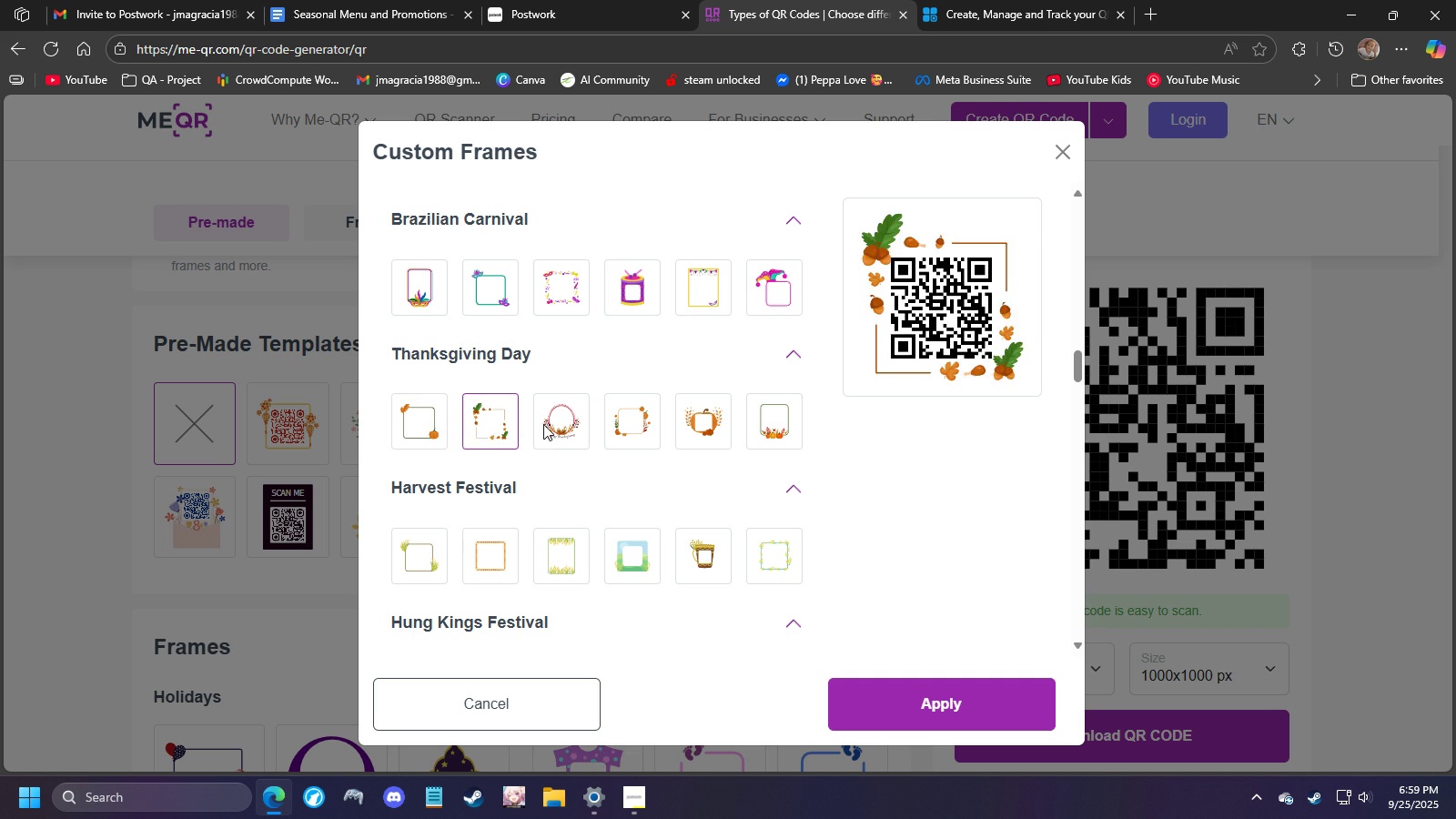 
left_click([543, 424])
 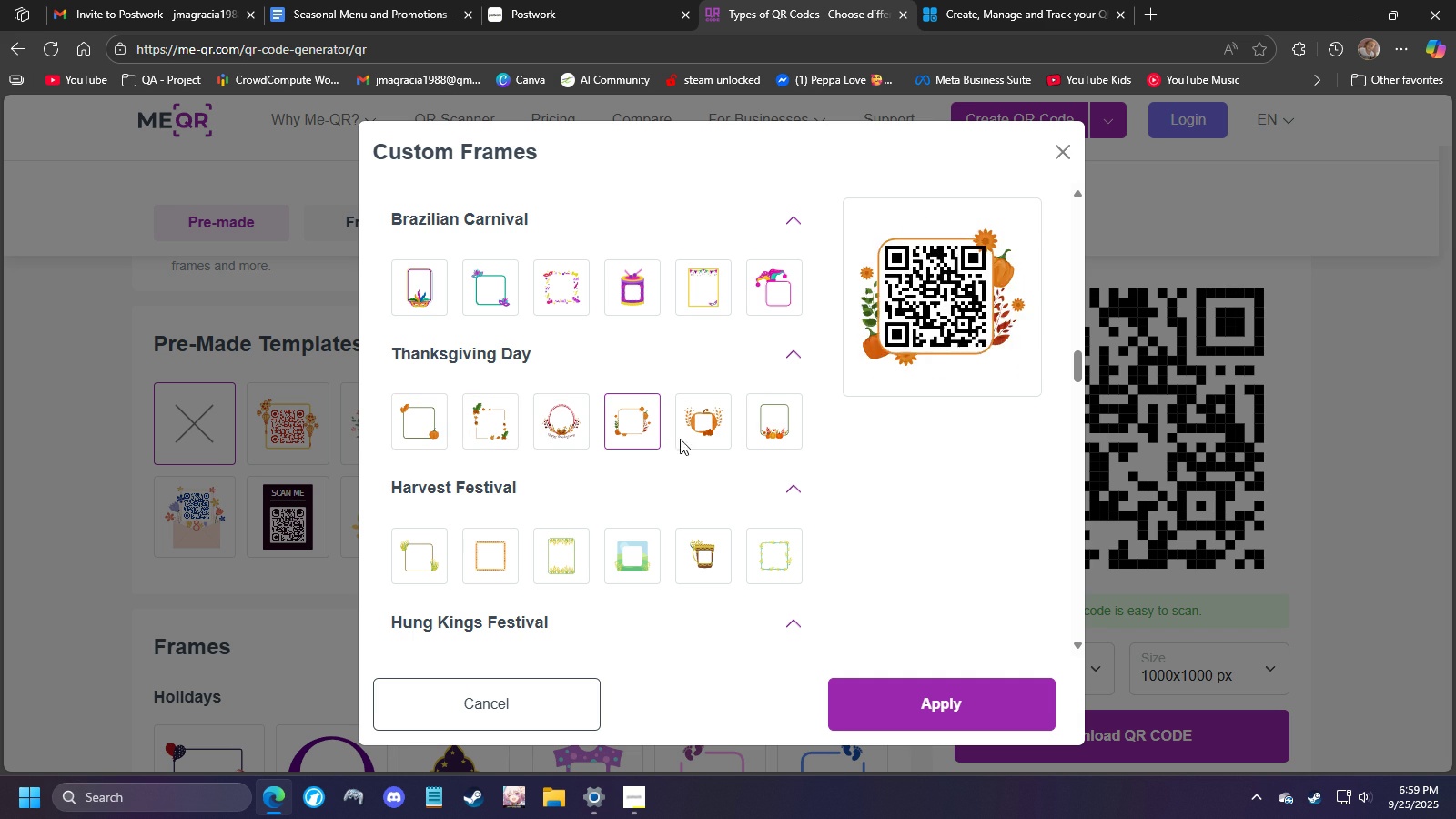 
double_click([713, 435])
 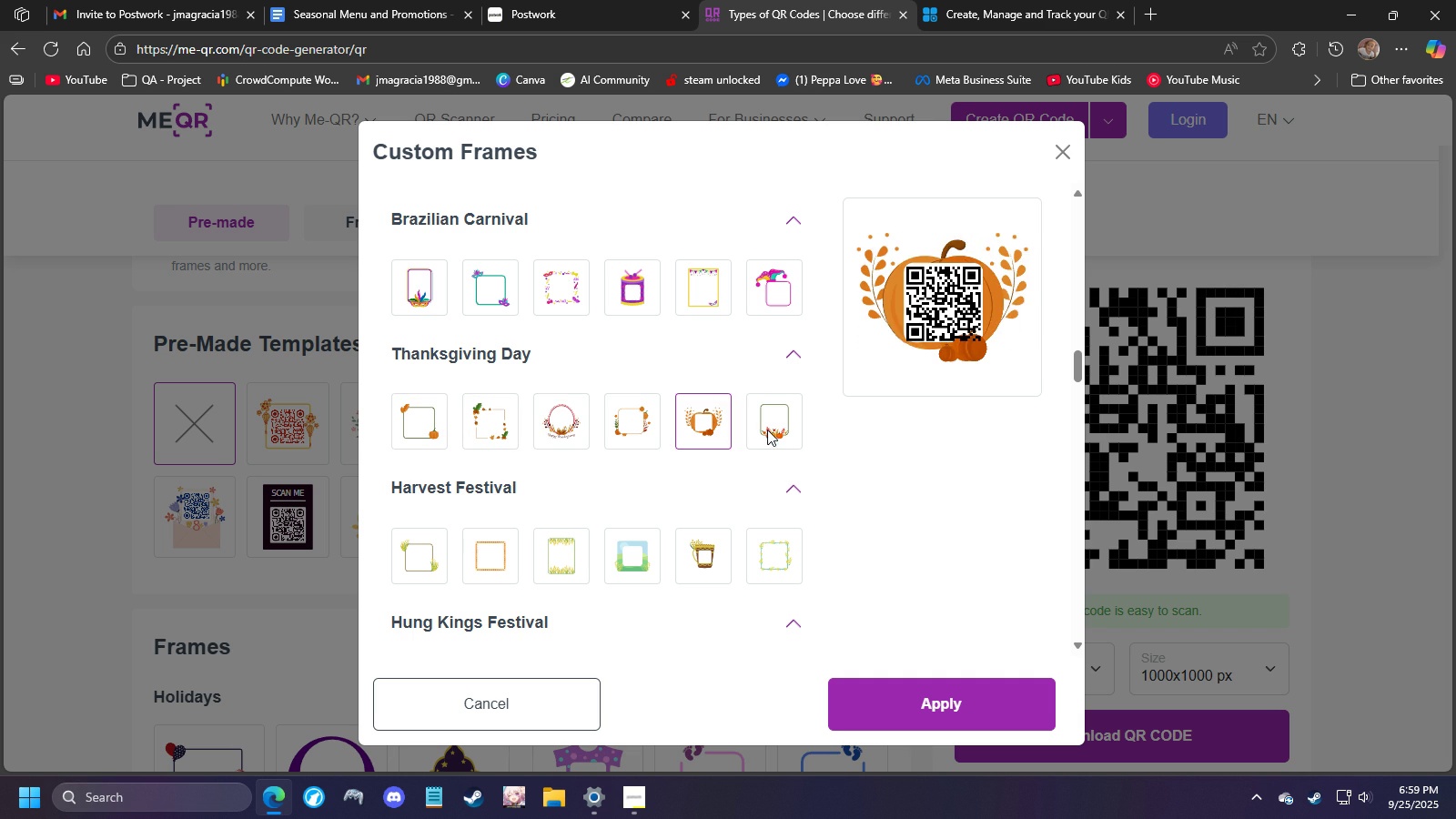 
left_click([767, 430])
 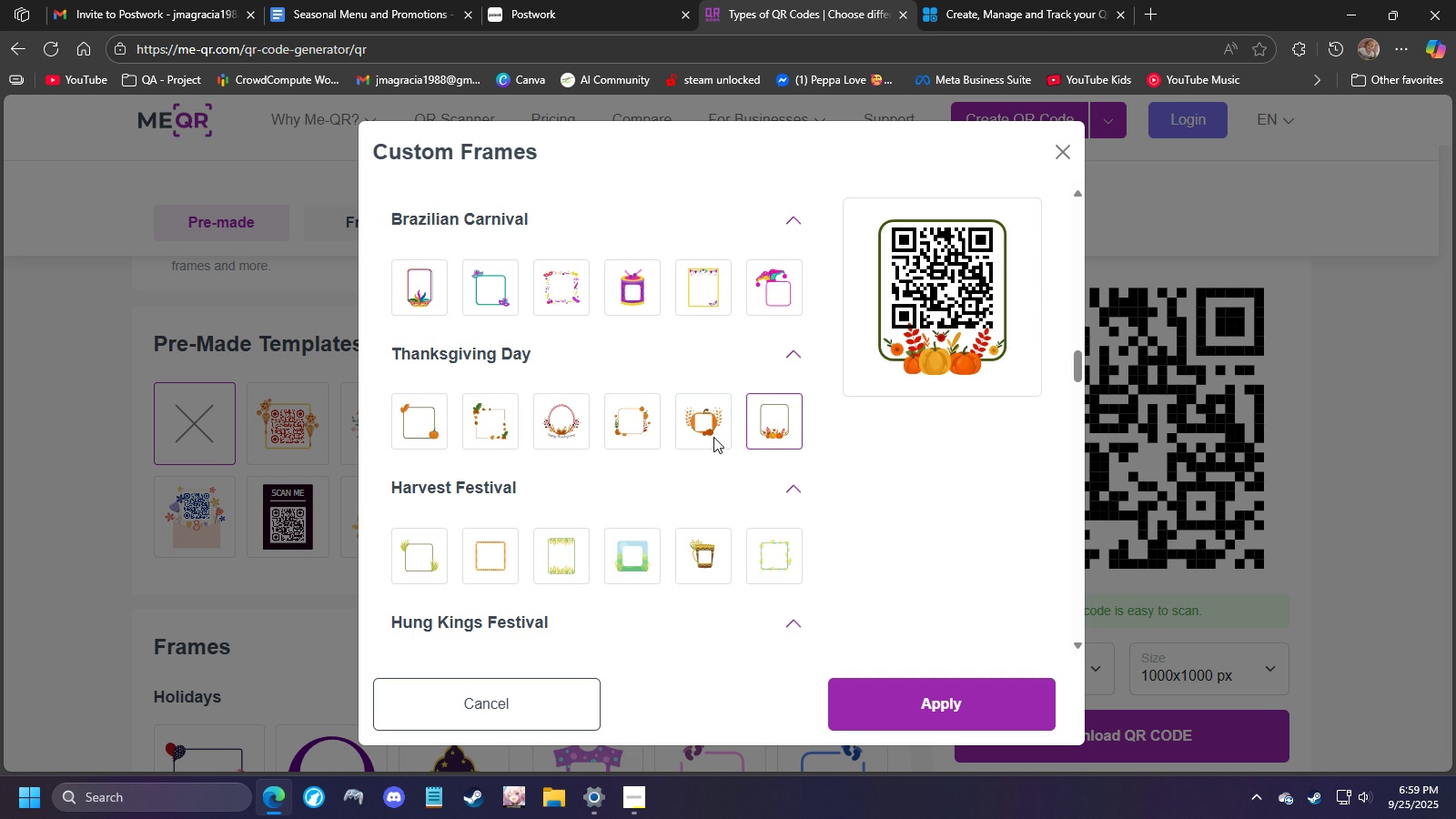 
double_click([766, 434])
 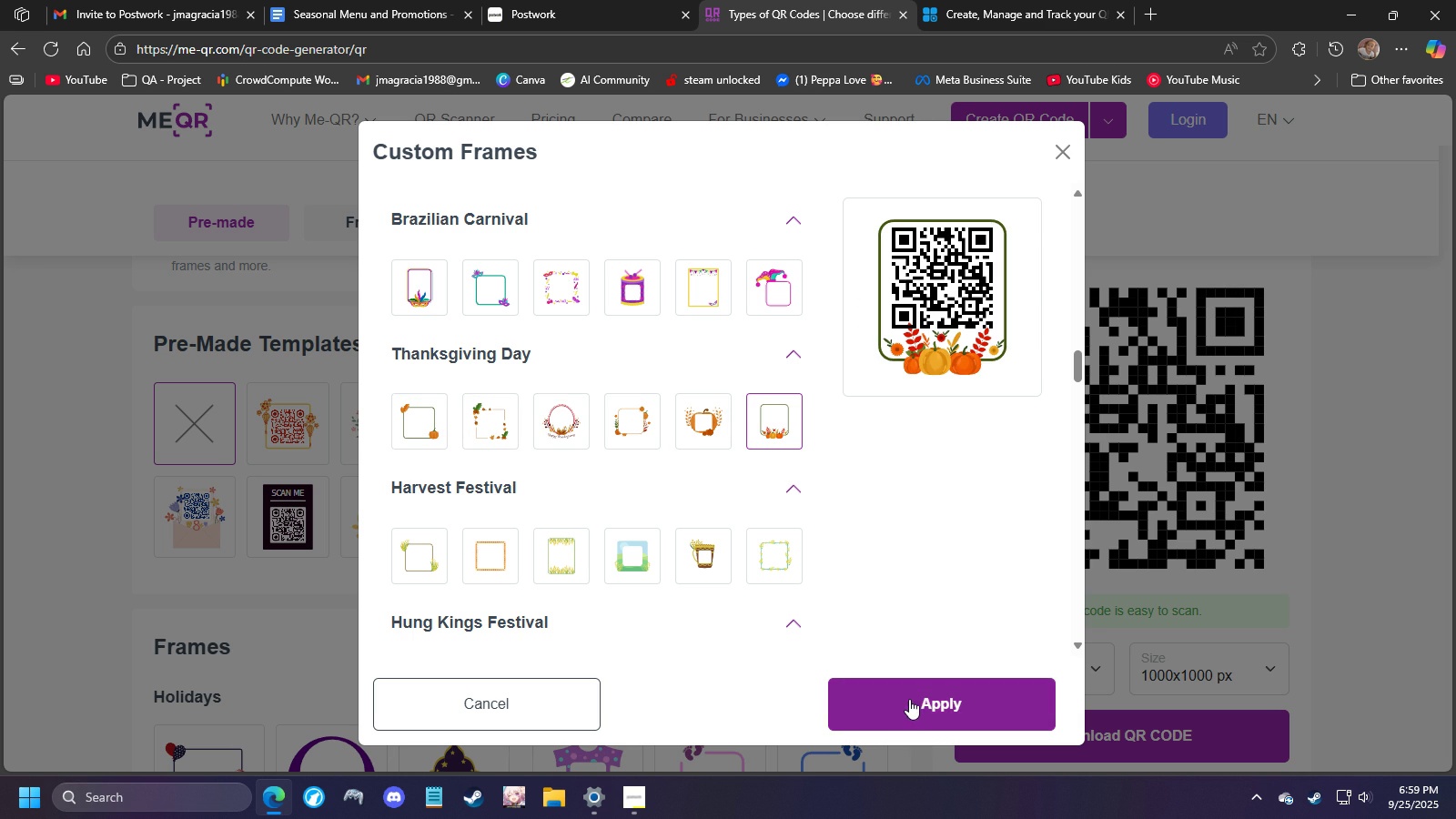 
left_click([909, 700])
 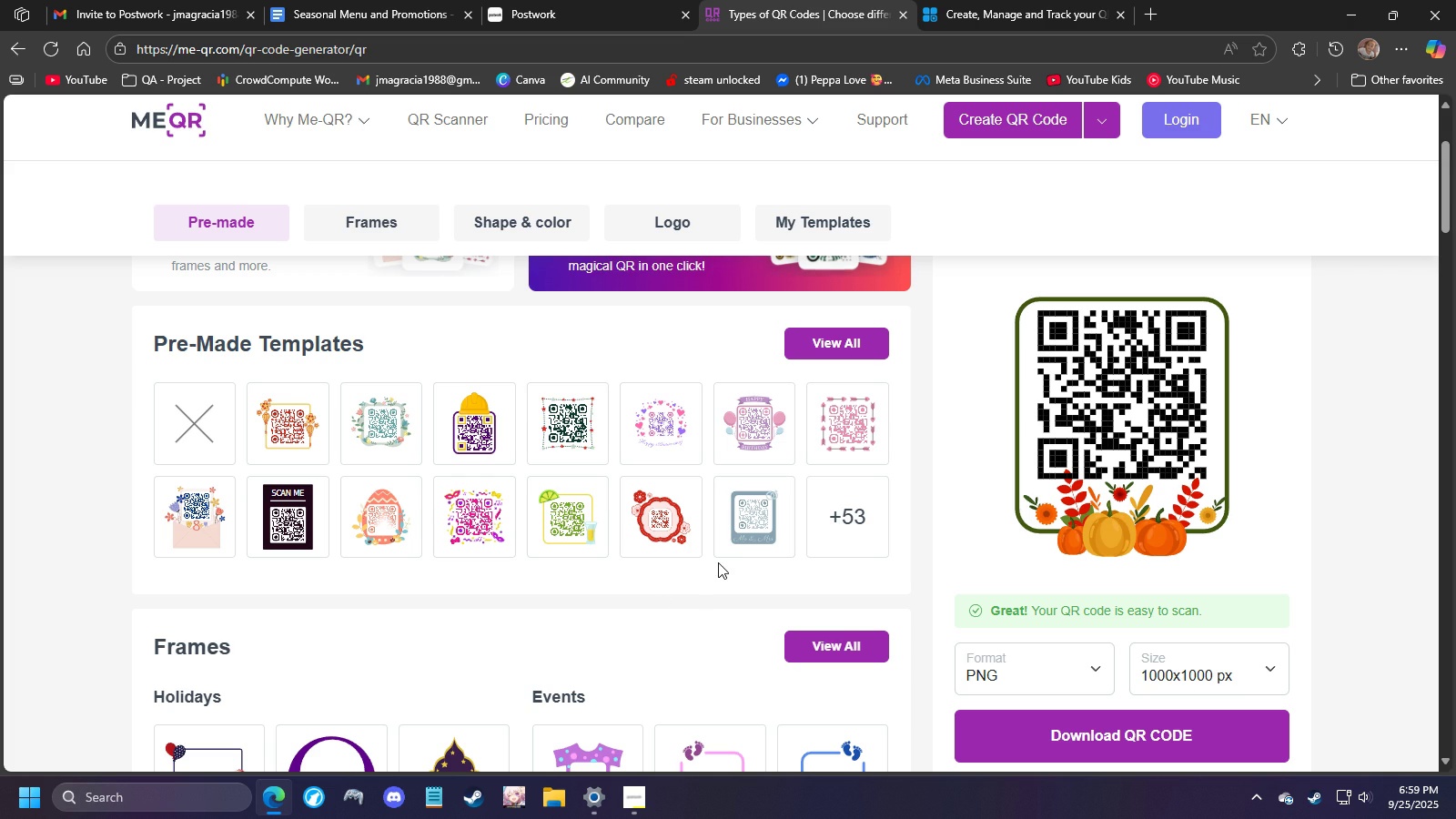 
scroll: coordinate [723, 560], scroll_direction: down, amount: 2.0